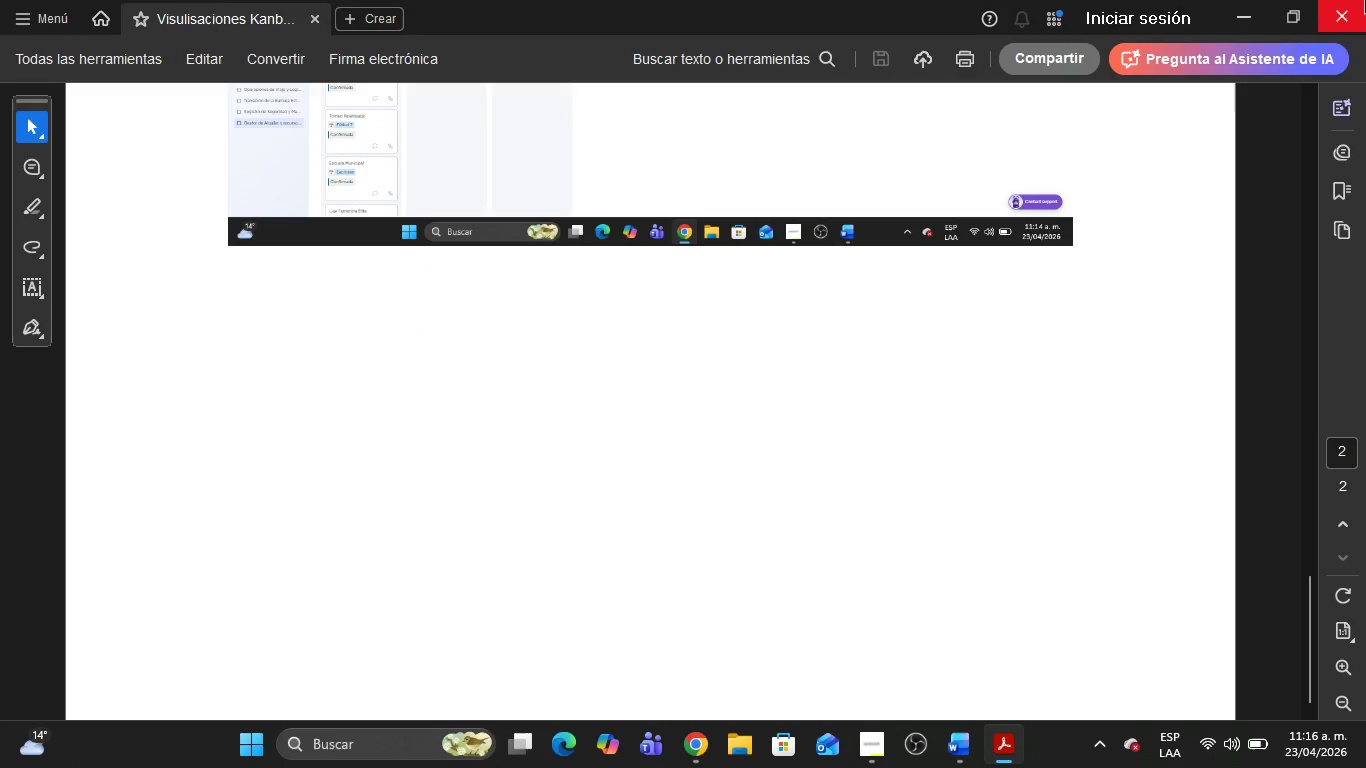 
left_click([1365, 0])
 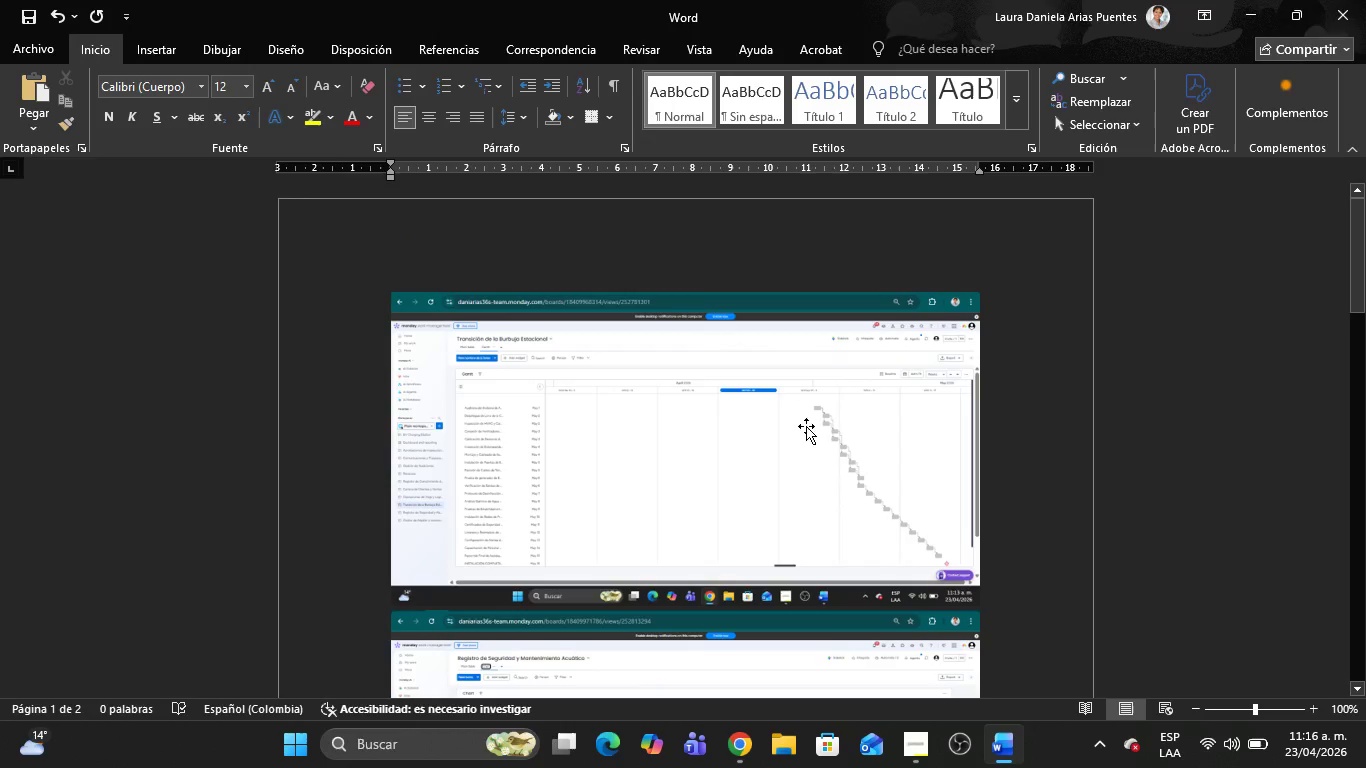 
key(Alt+AltLeft)
 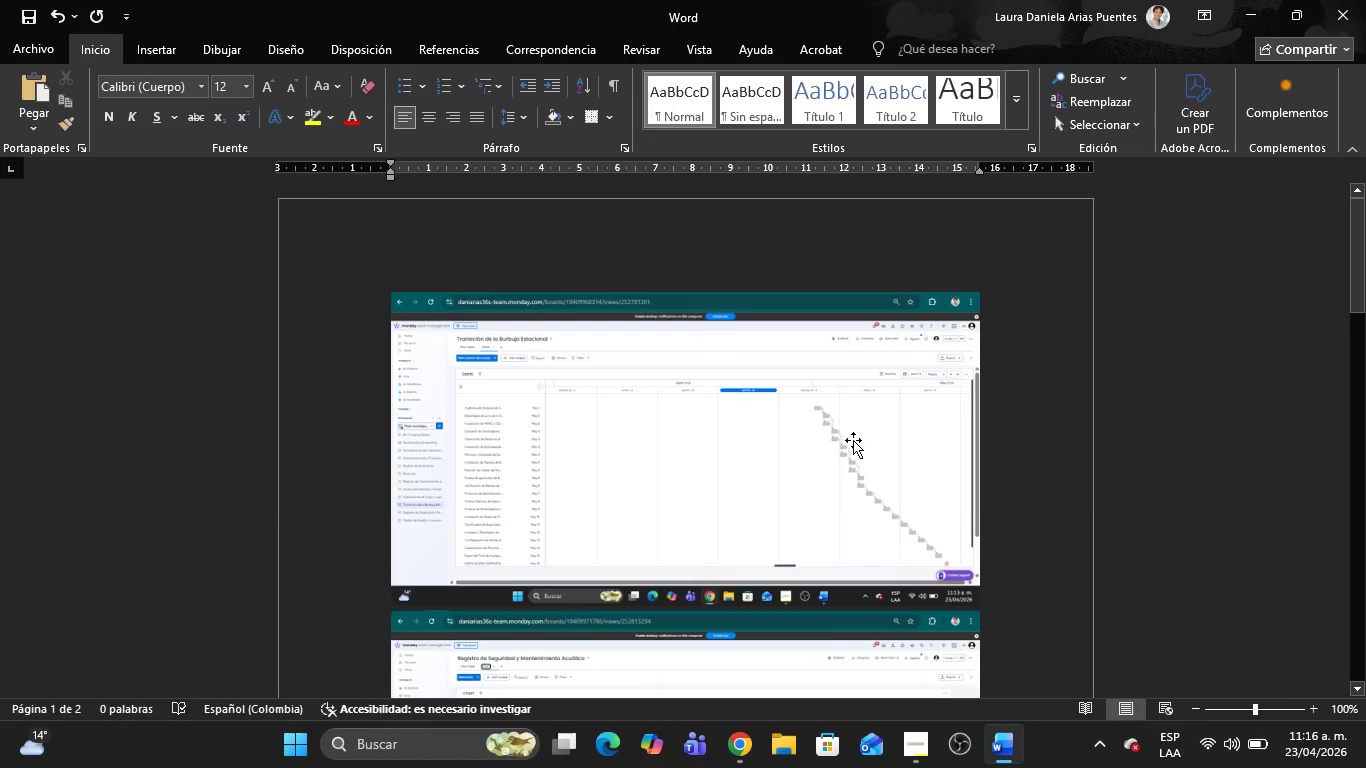 
key(Alt+Tab)
 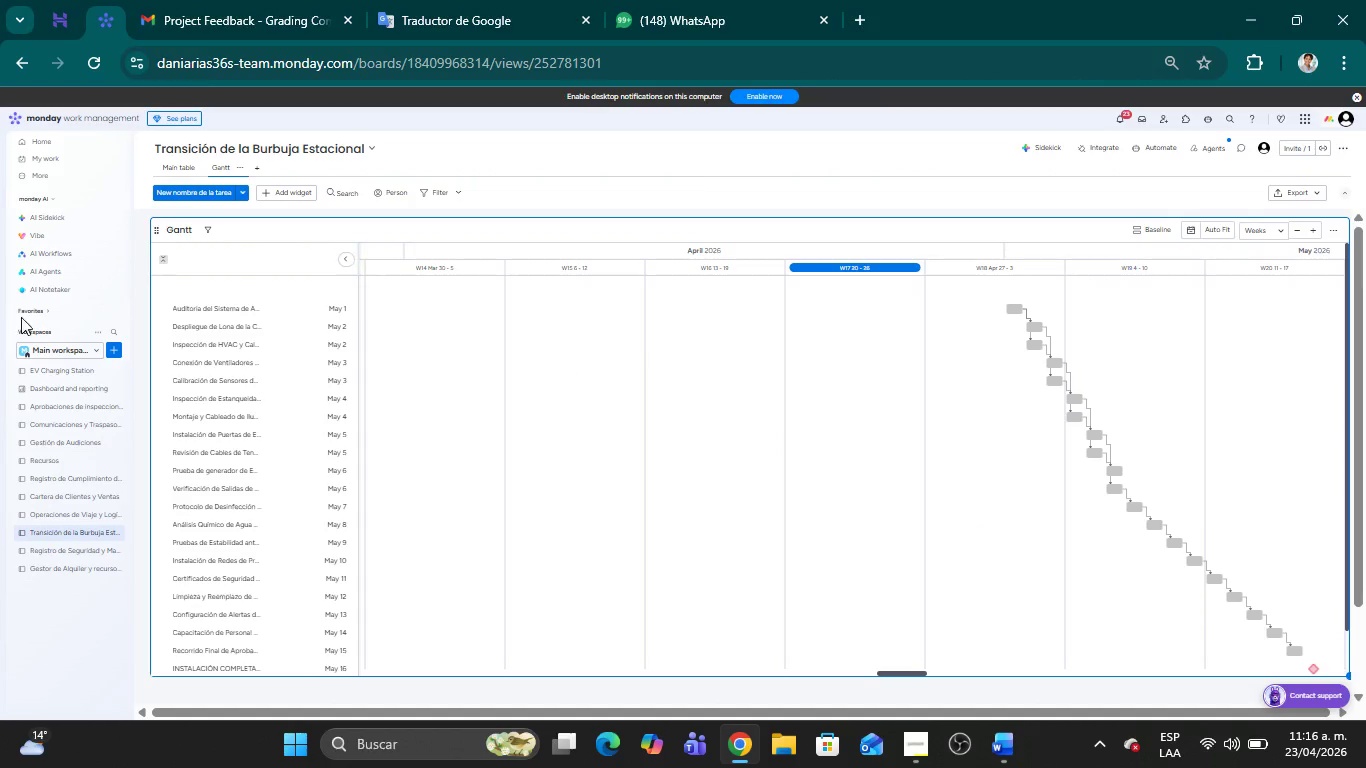 
left_click([57, 547])
 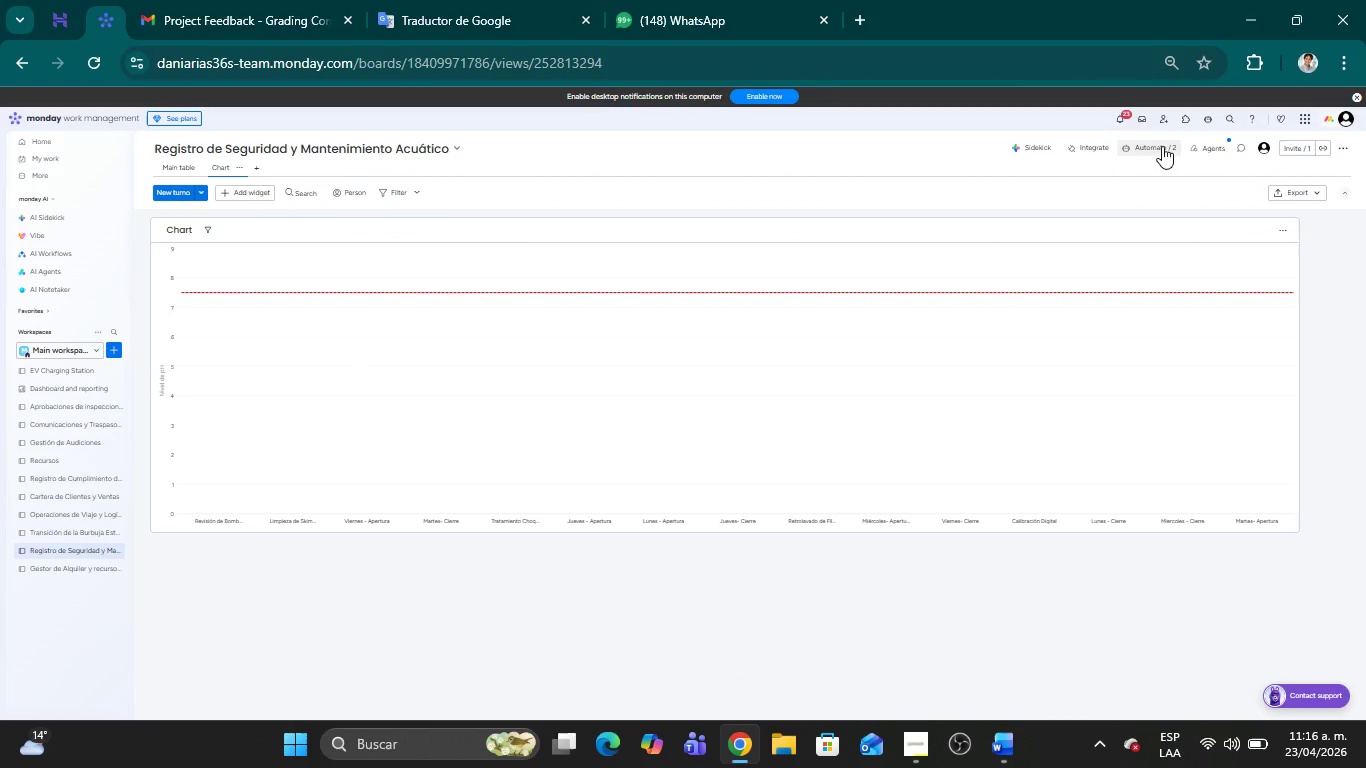 
left_click([1152, 147])
 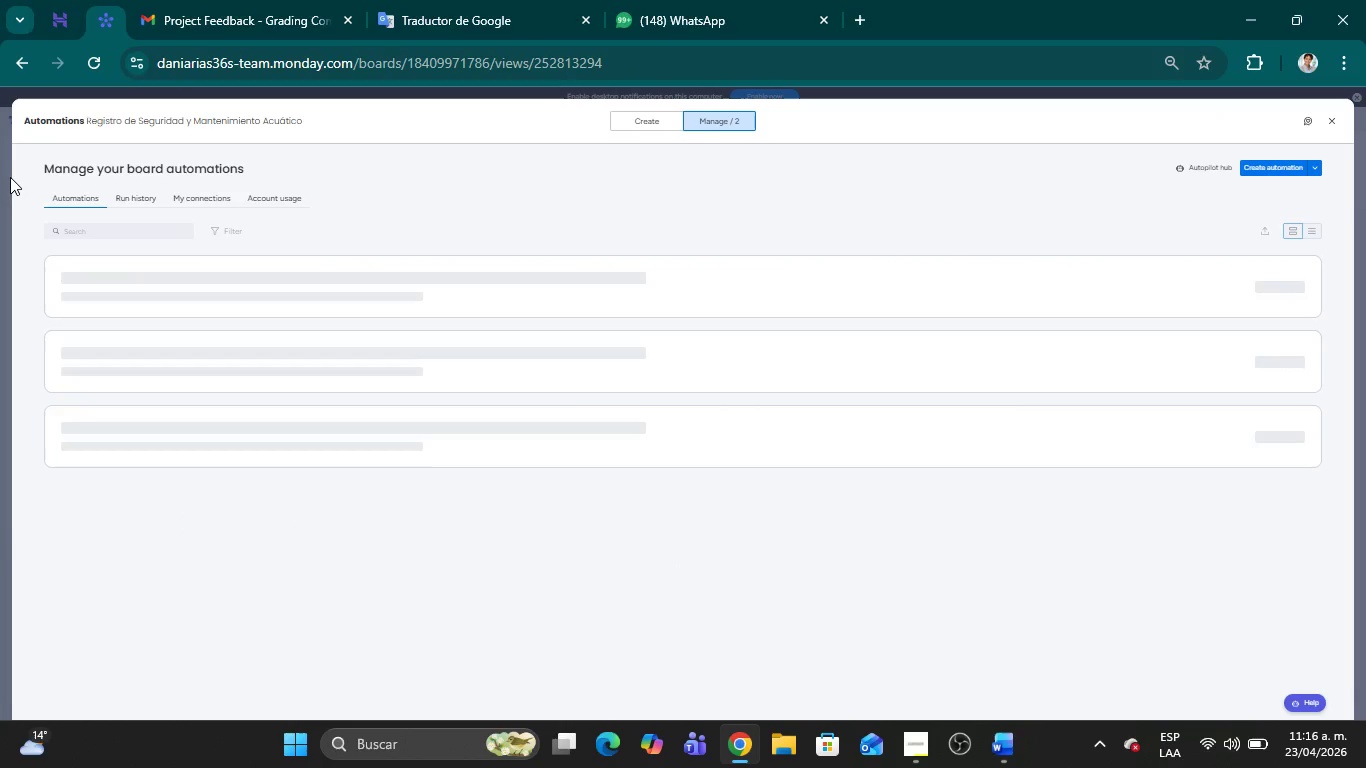 
wait(7.25)
 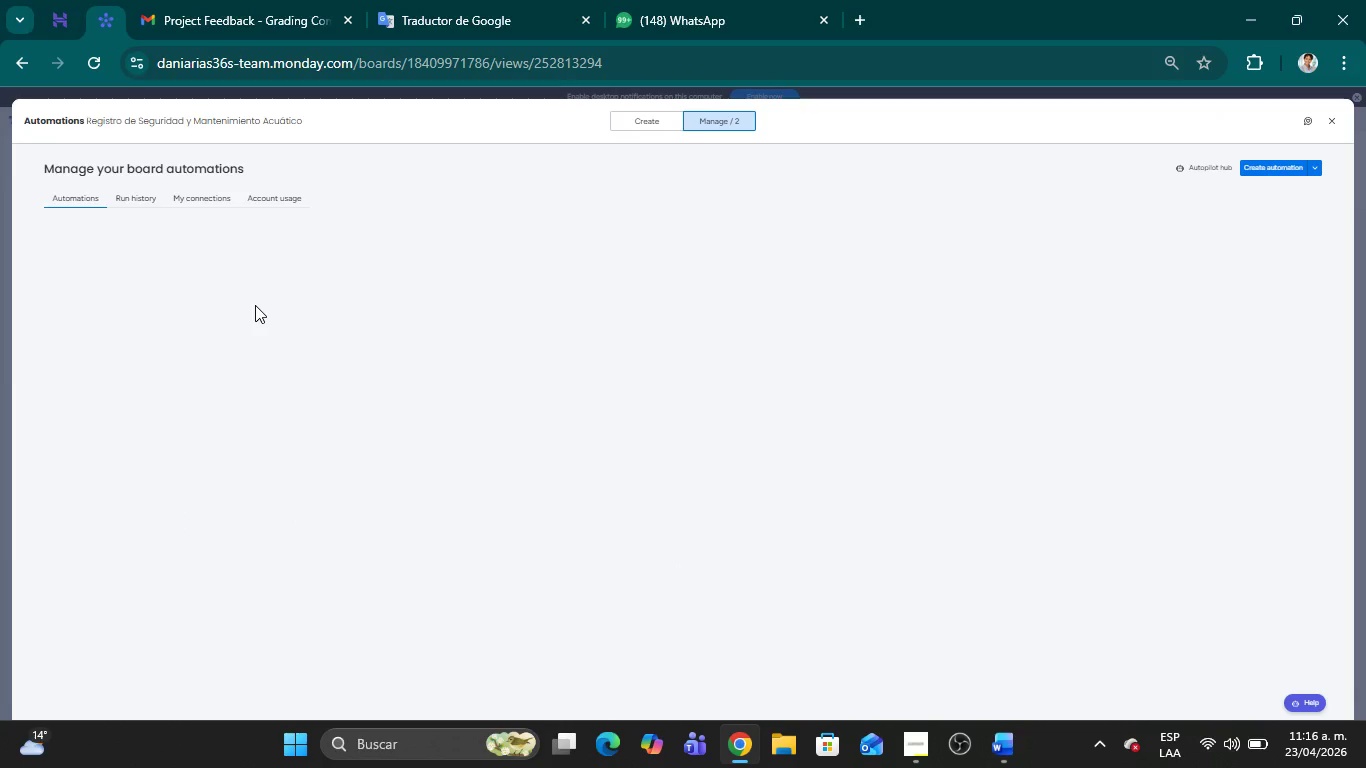 
hold_key(key=ShiftLeft, duration=0.67)
 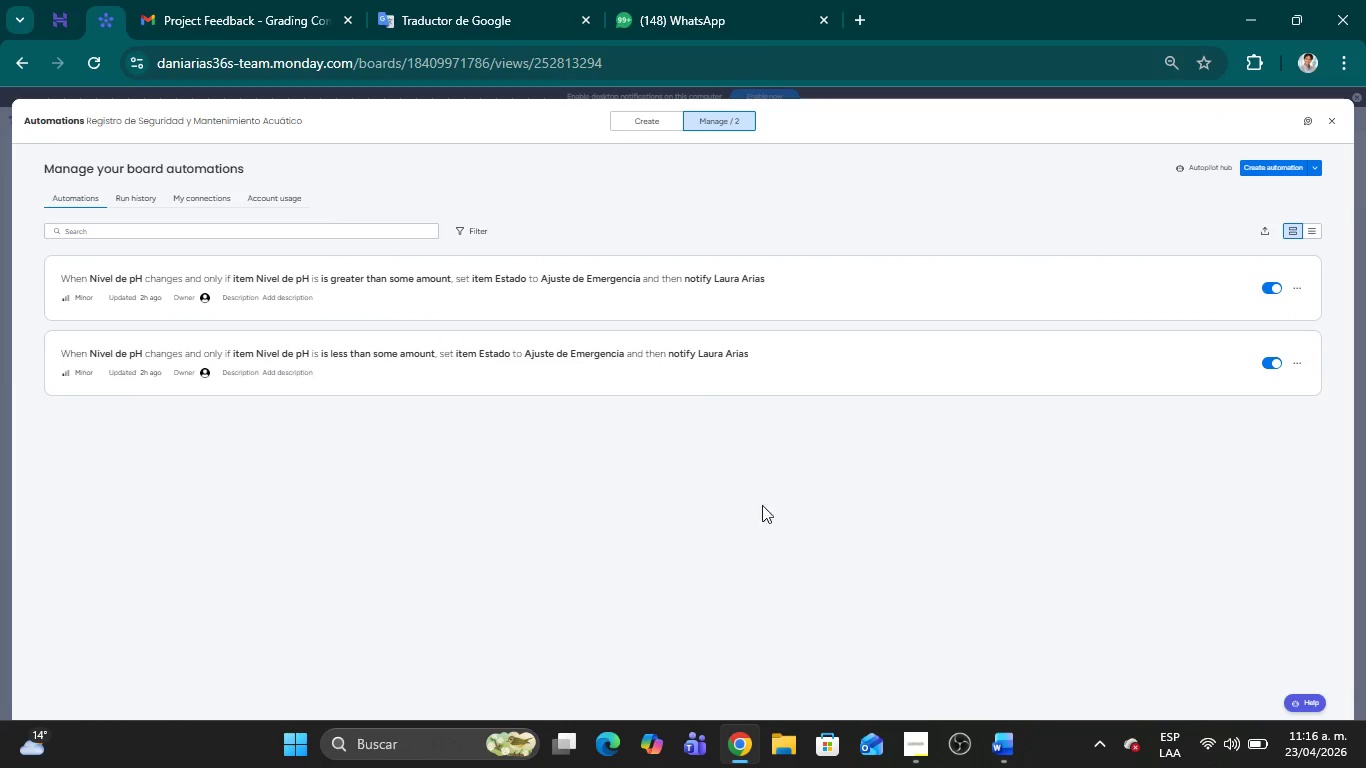 
left_click([762, 505])
 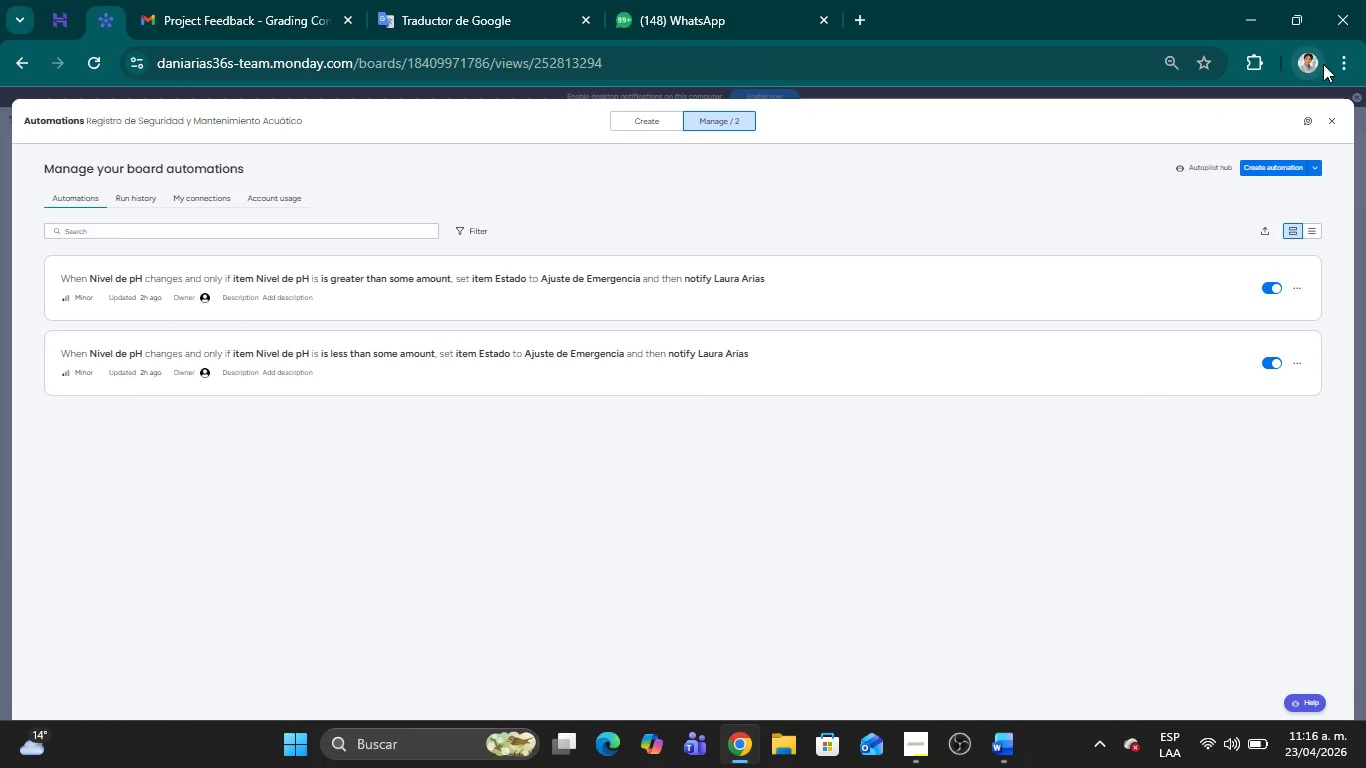 
left_click([1343, 62])
 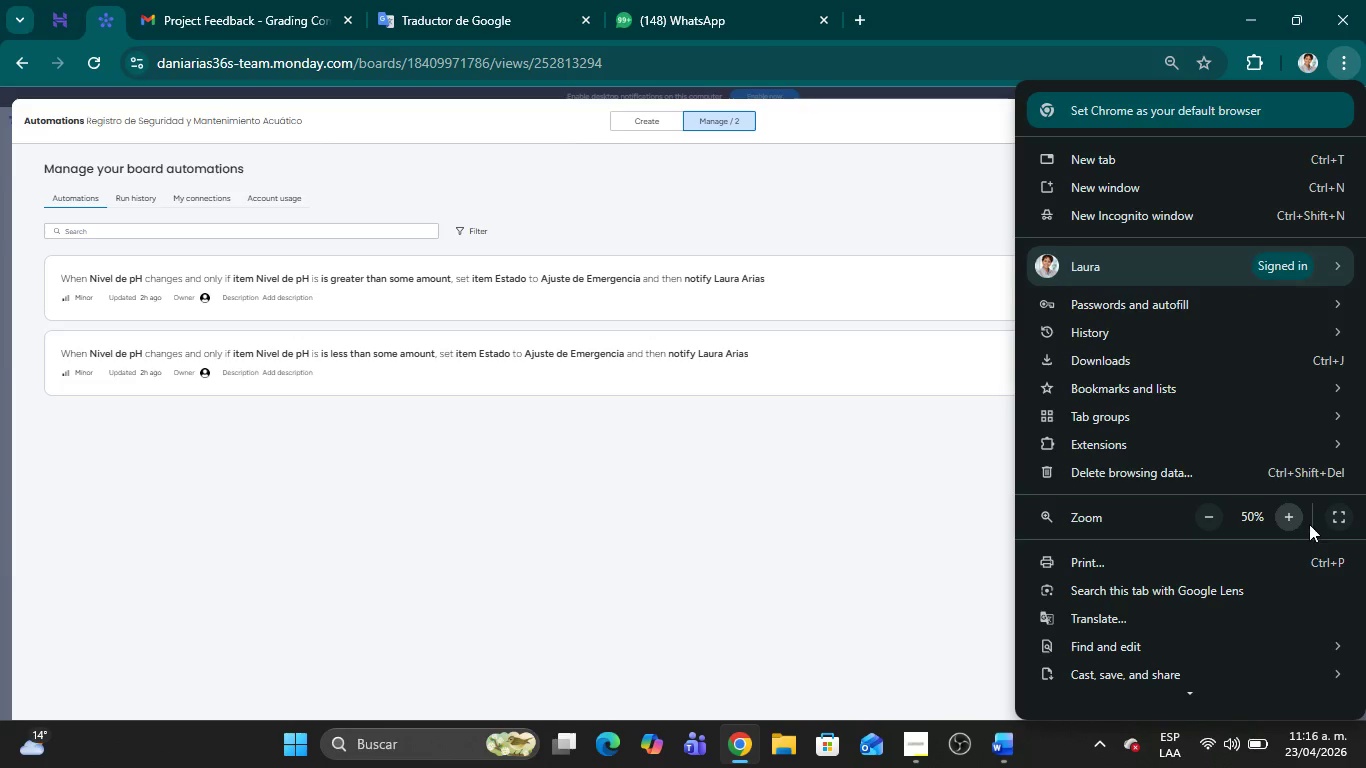 
left_click([1287, 516])
 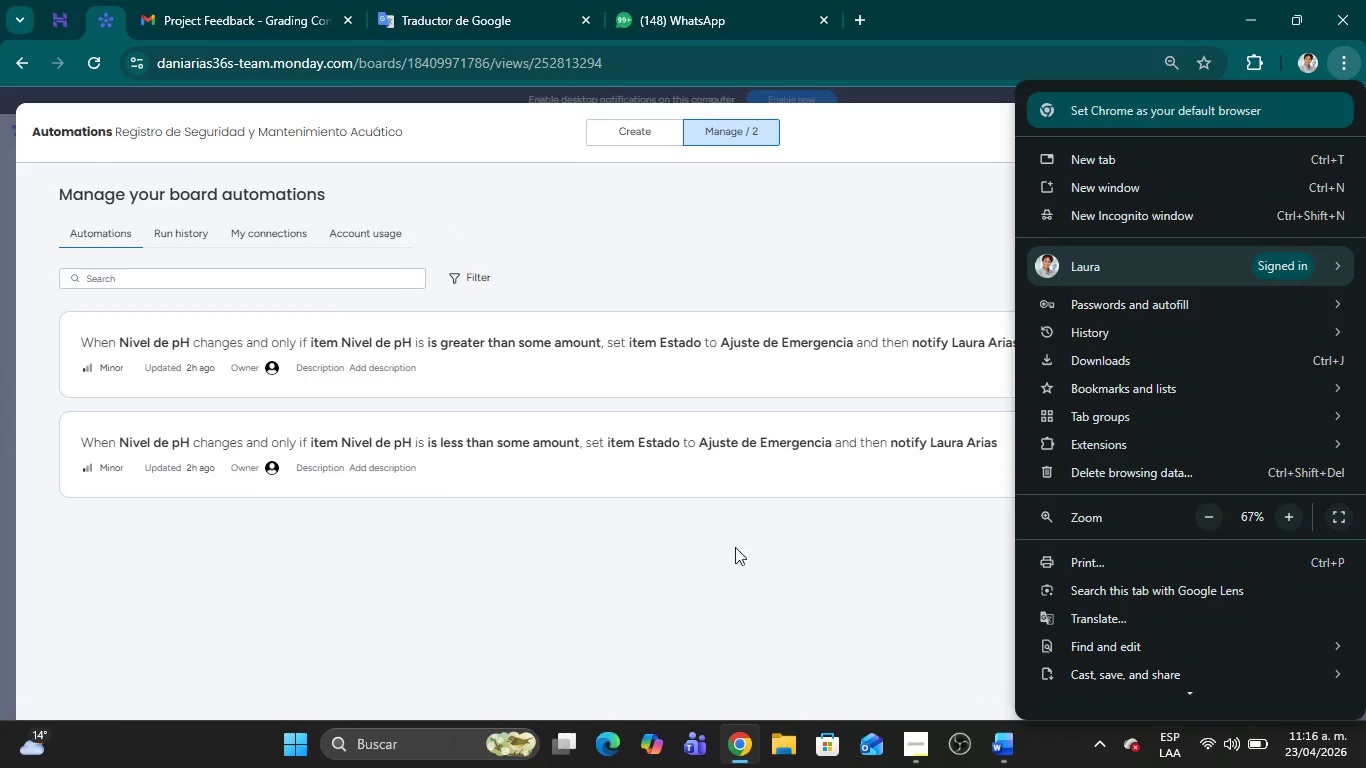 
left_click([707, 551])
 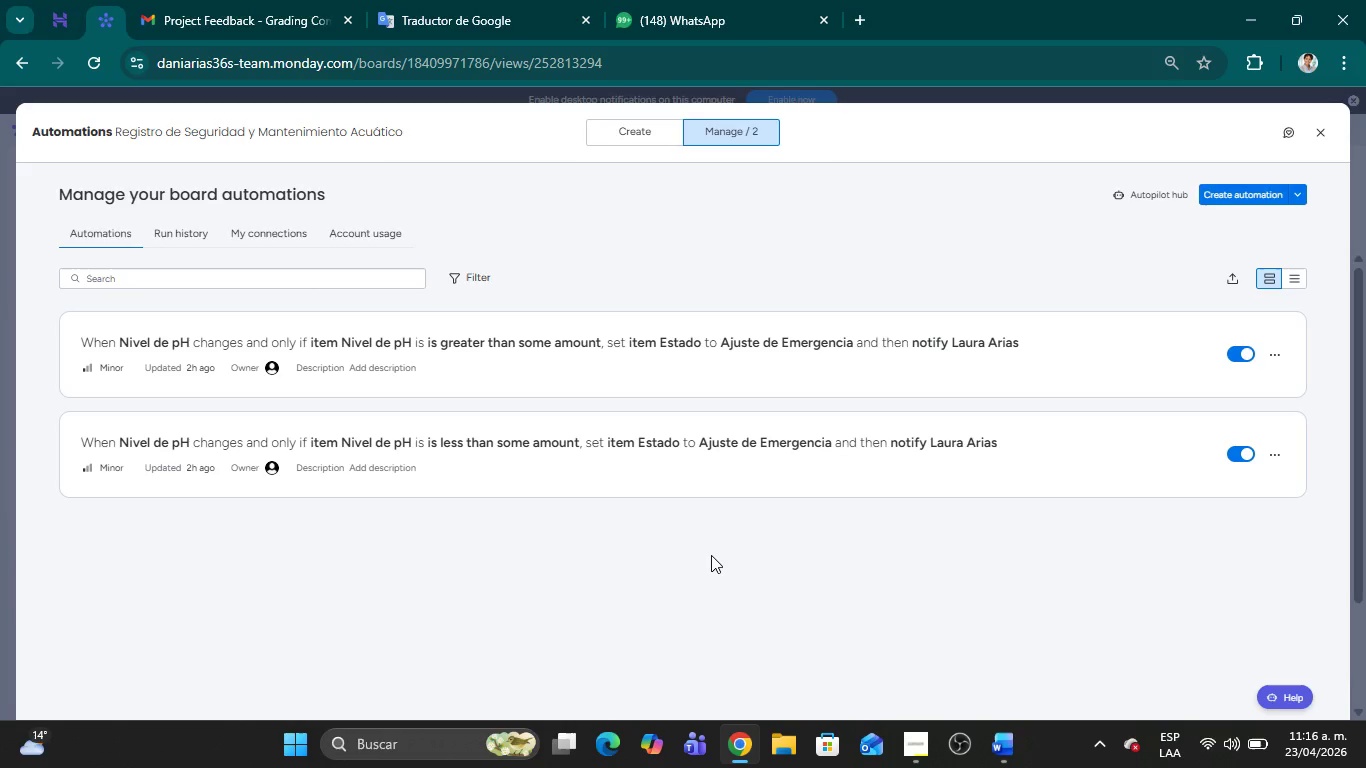 
key(Meta+Shift+MetaLeft)
 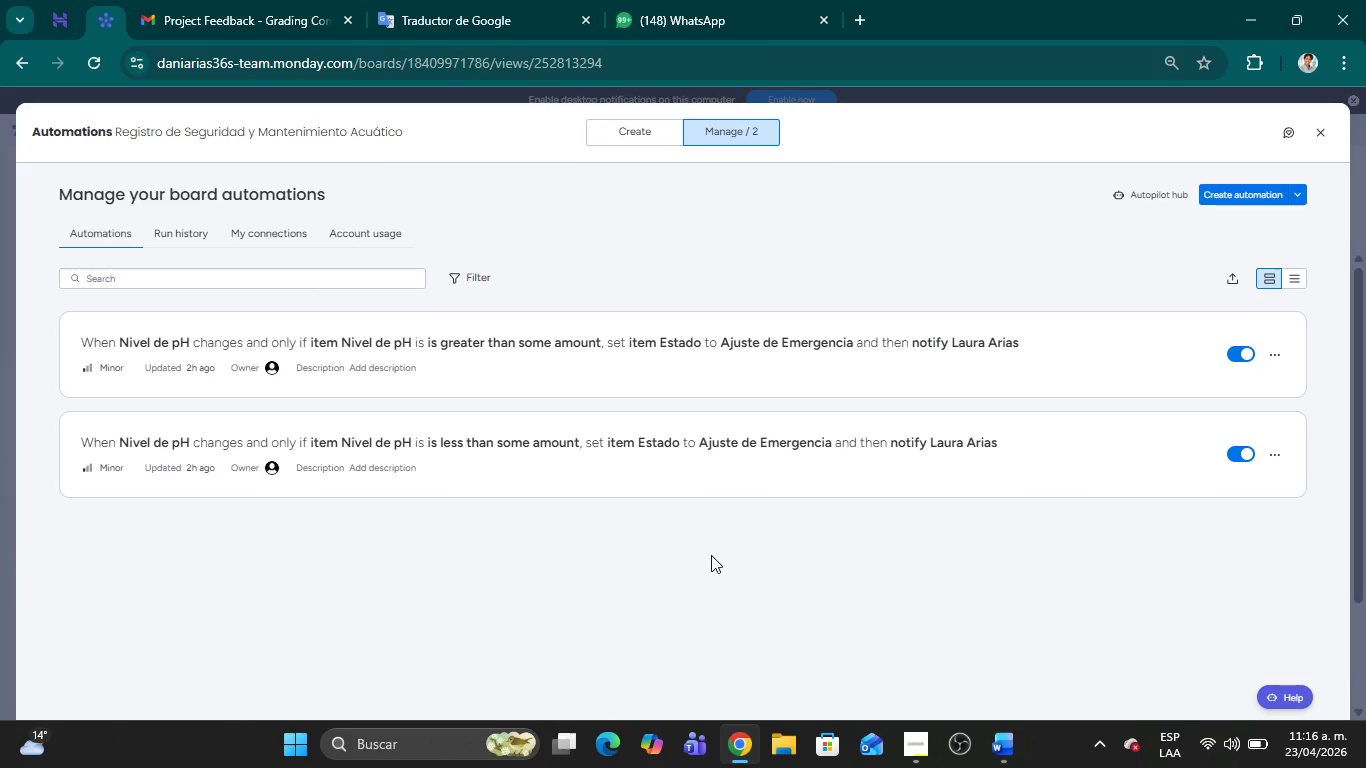 
key(Meta+Shift+S)
 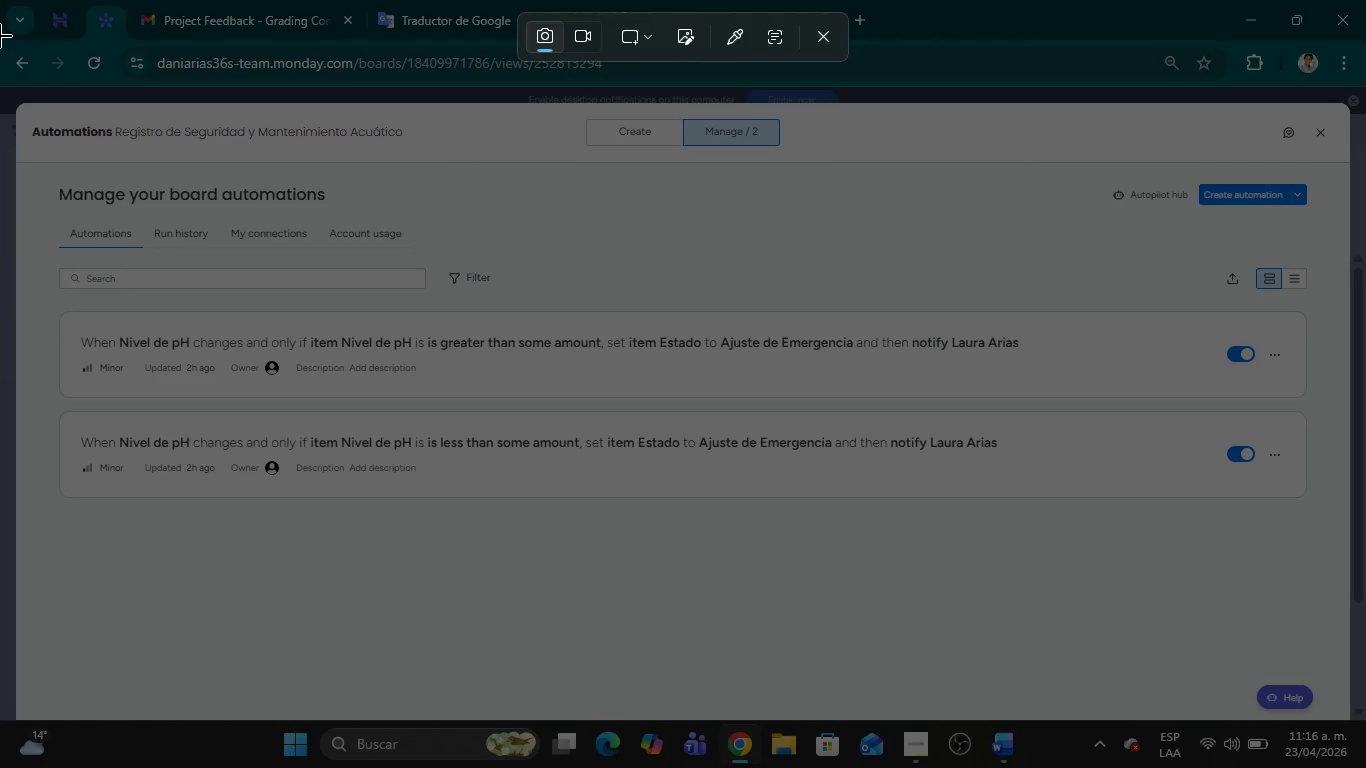 
left_click_drag(start_coordinate=[0, 30], to_coordinate=[1365, 767])
 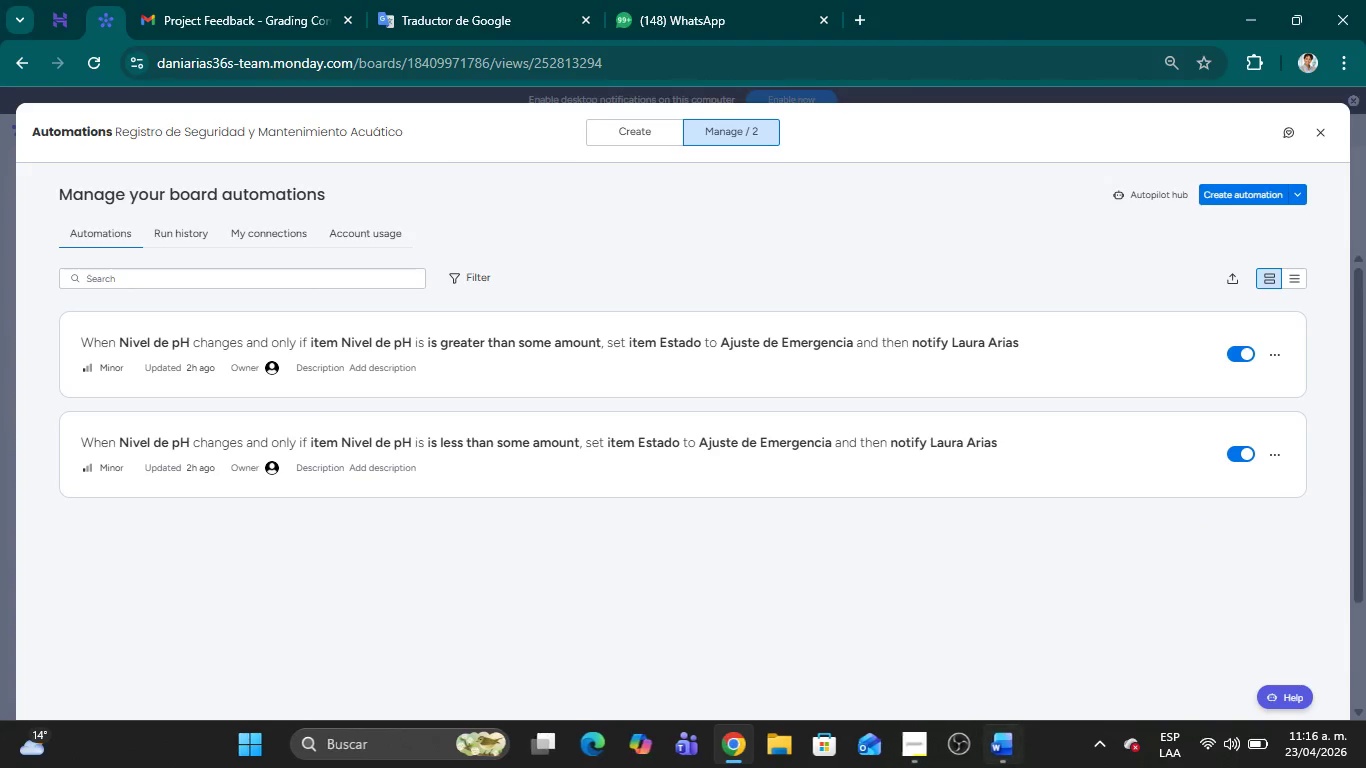 
left_click([1002, 761])
 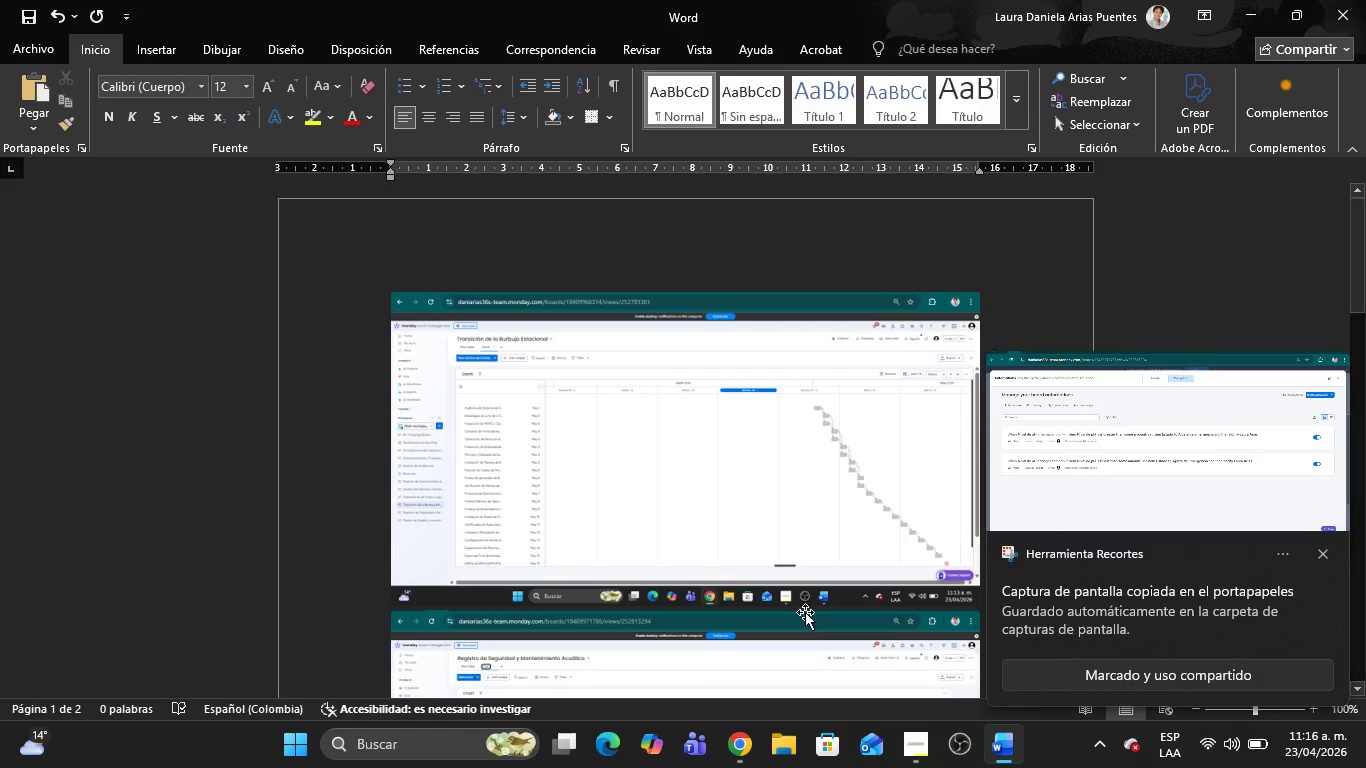 
left_click([667, 412])
 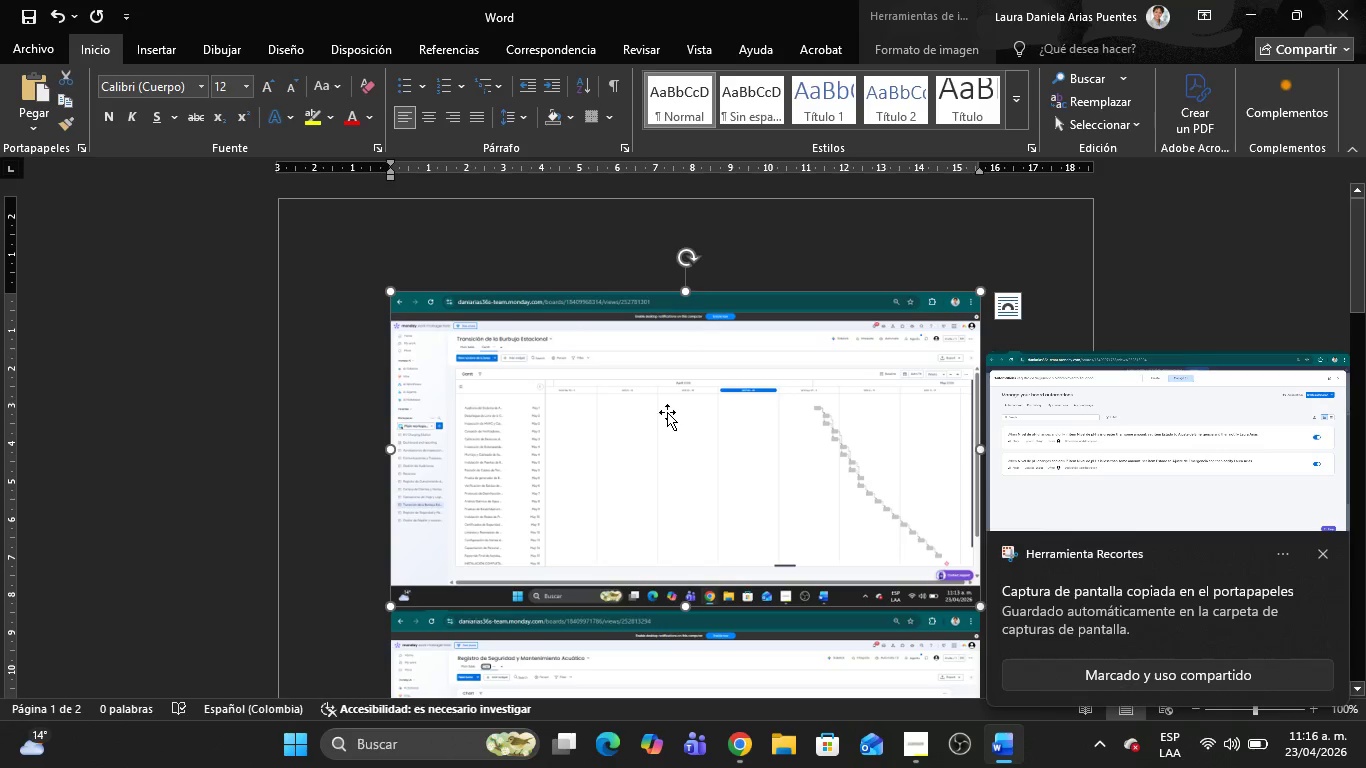 
key(Delete)
 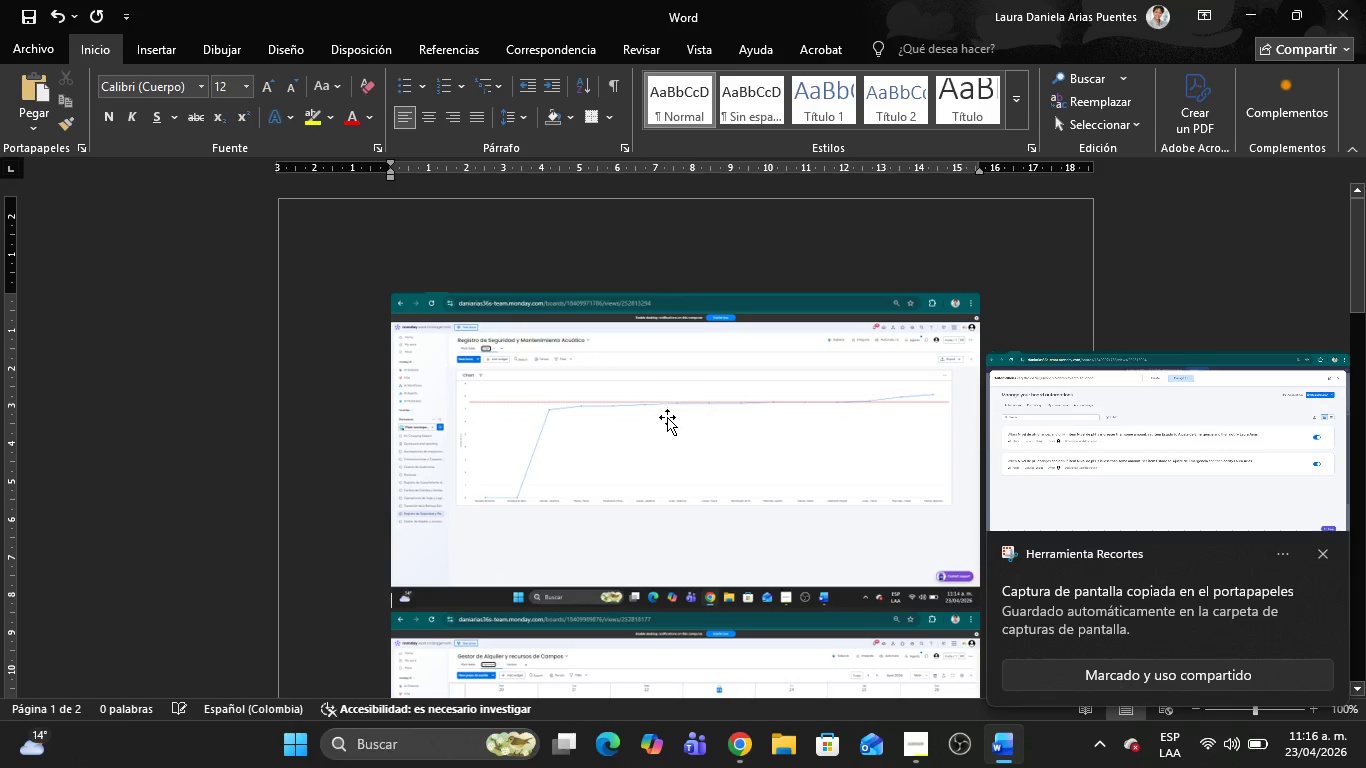 
left_click([667, 417])
 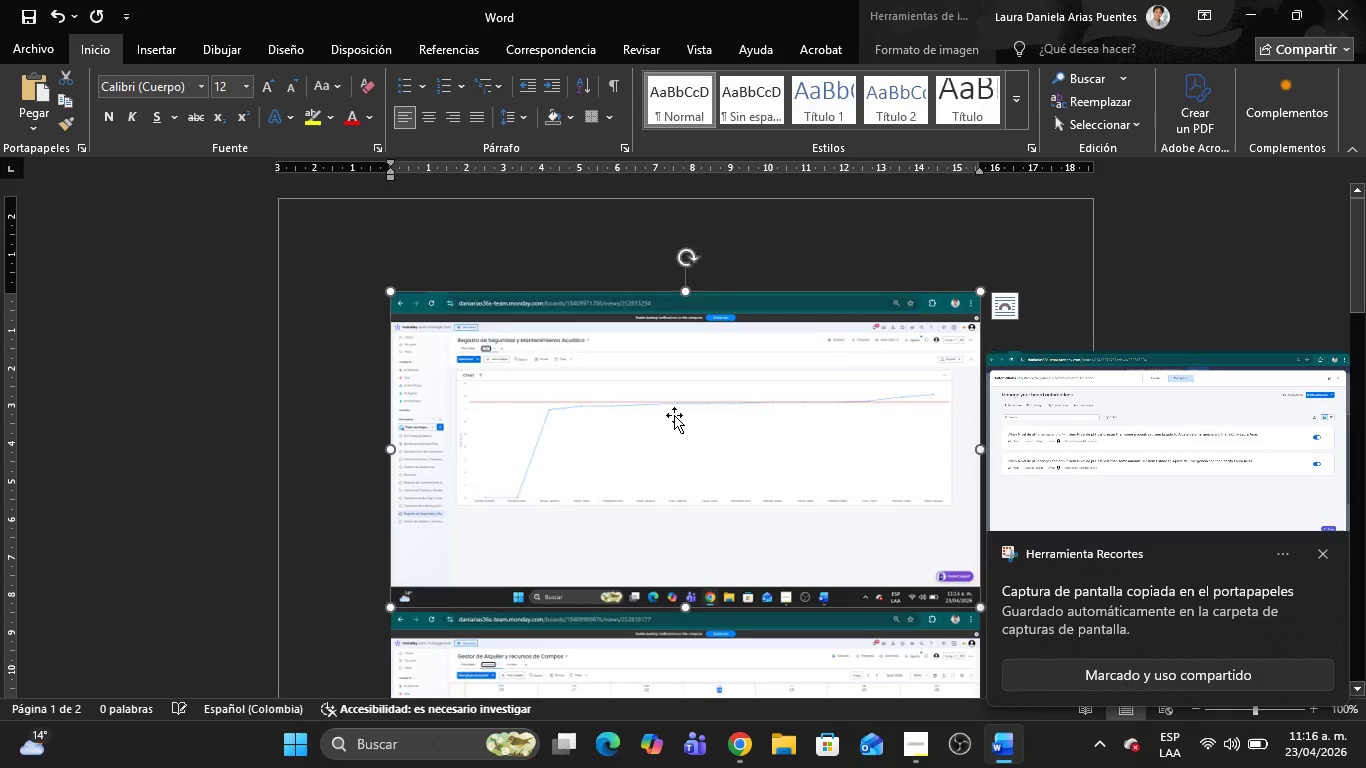 
key(Delete)
 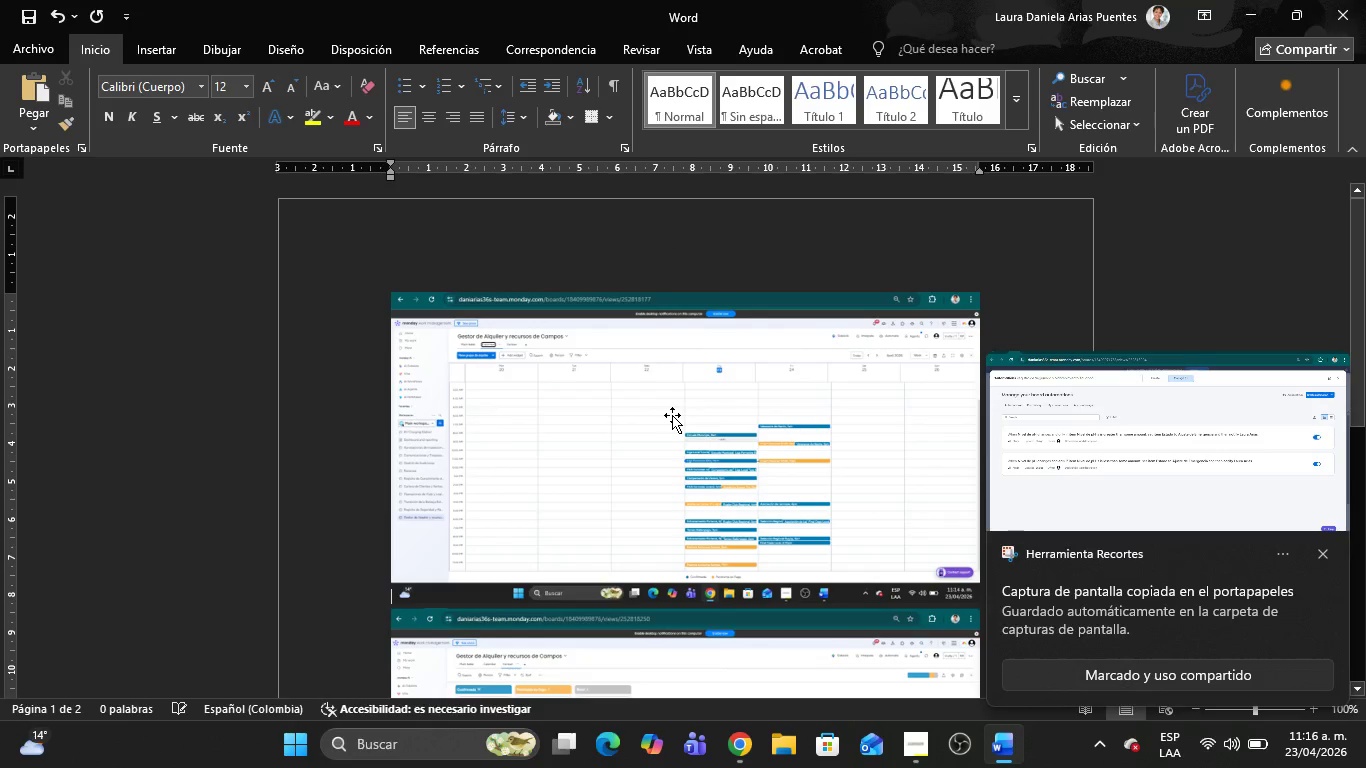 
left_click([672, 415])
 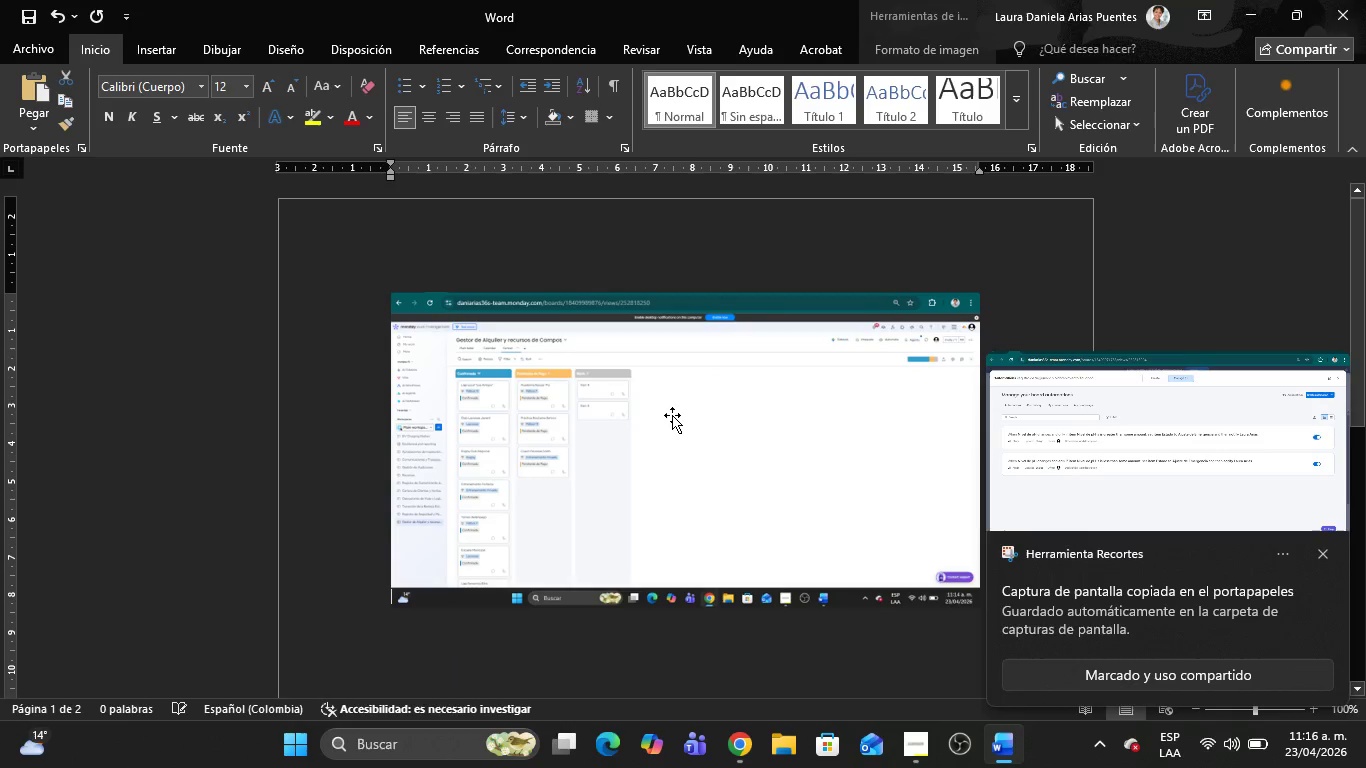 
key(Delete)
 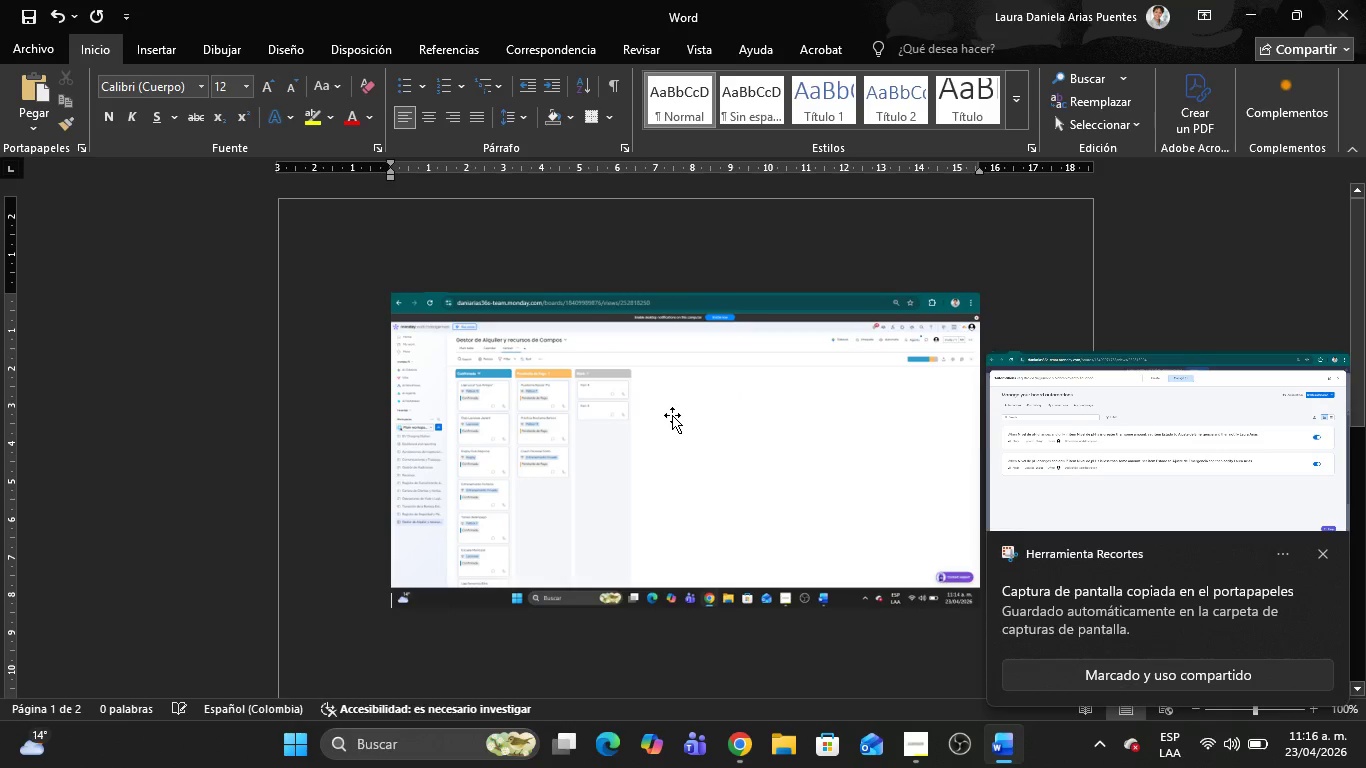 
left_click([672, 415])
 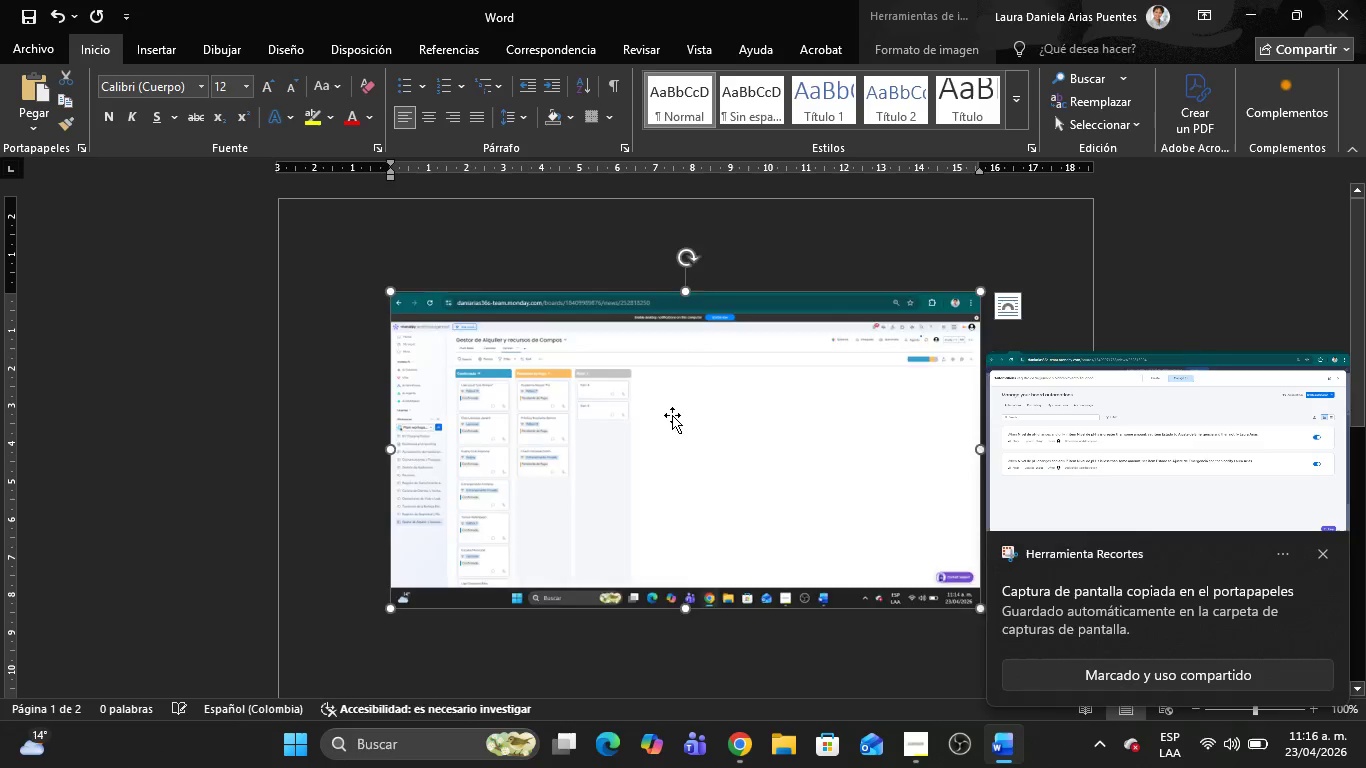 
key(Delete)
 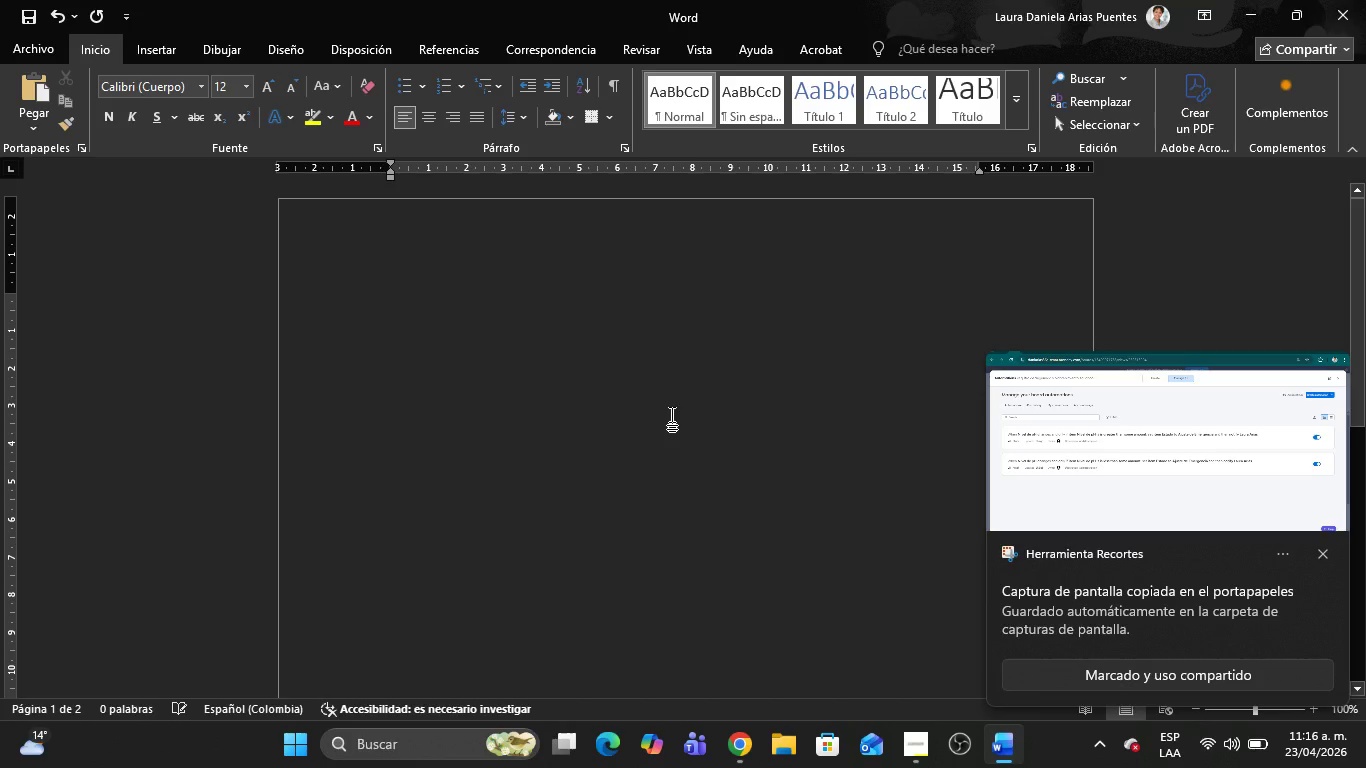 
key(Control+V)
 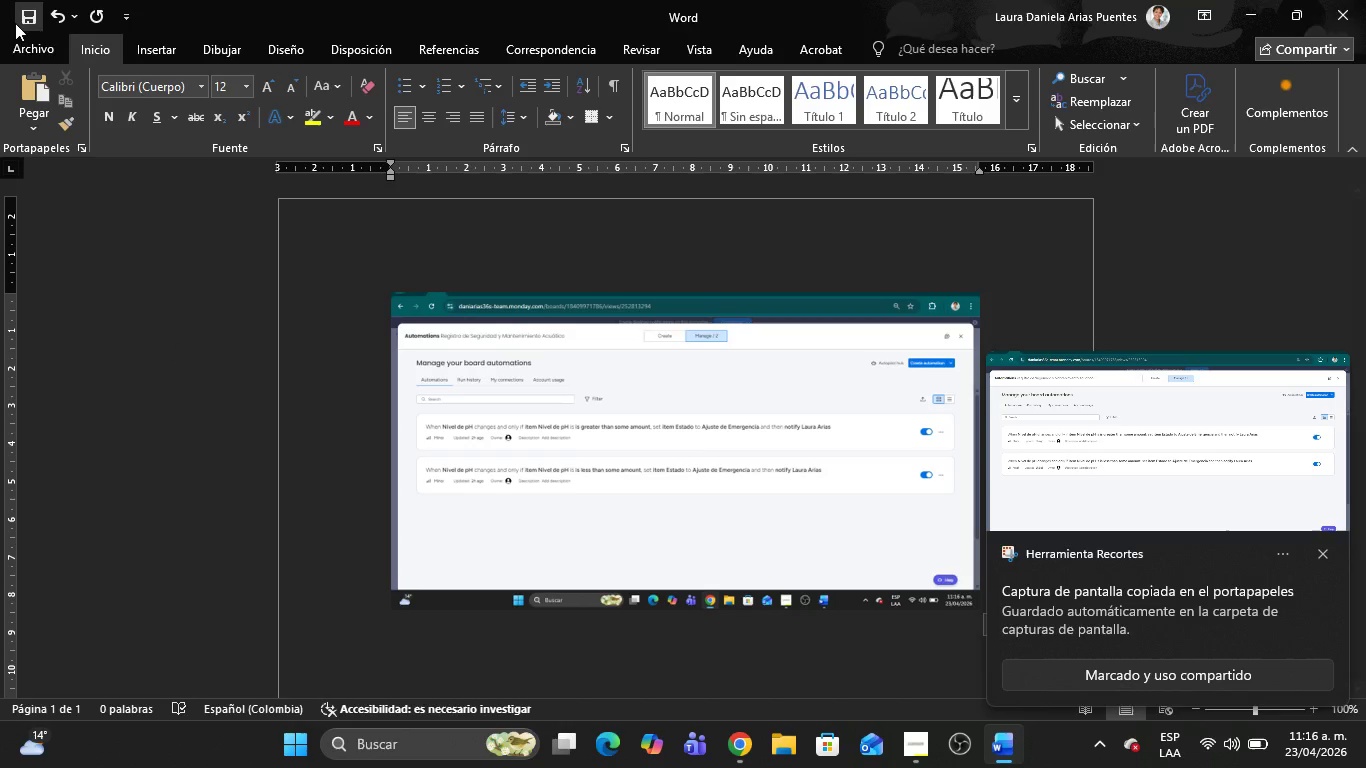 
left_click([13, 53])
 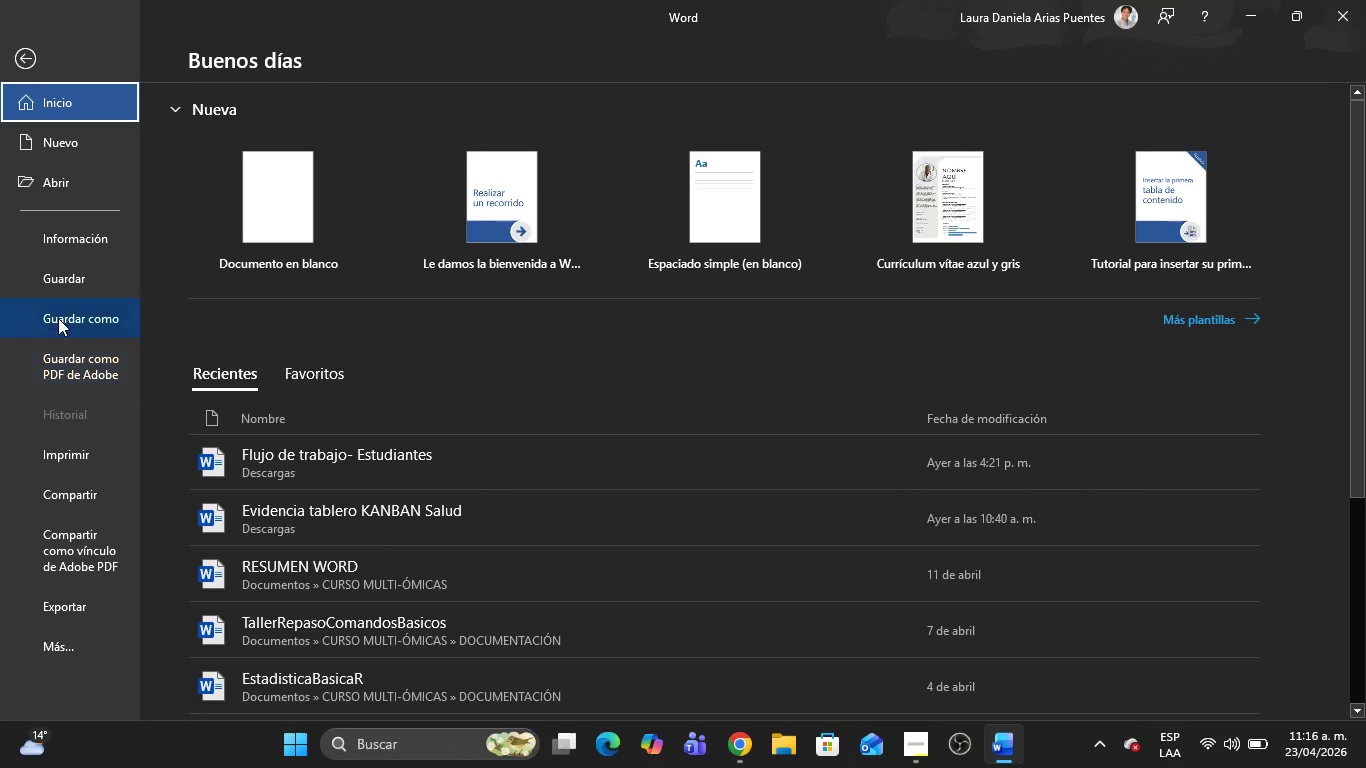 
left_click([75, 330])
 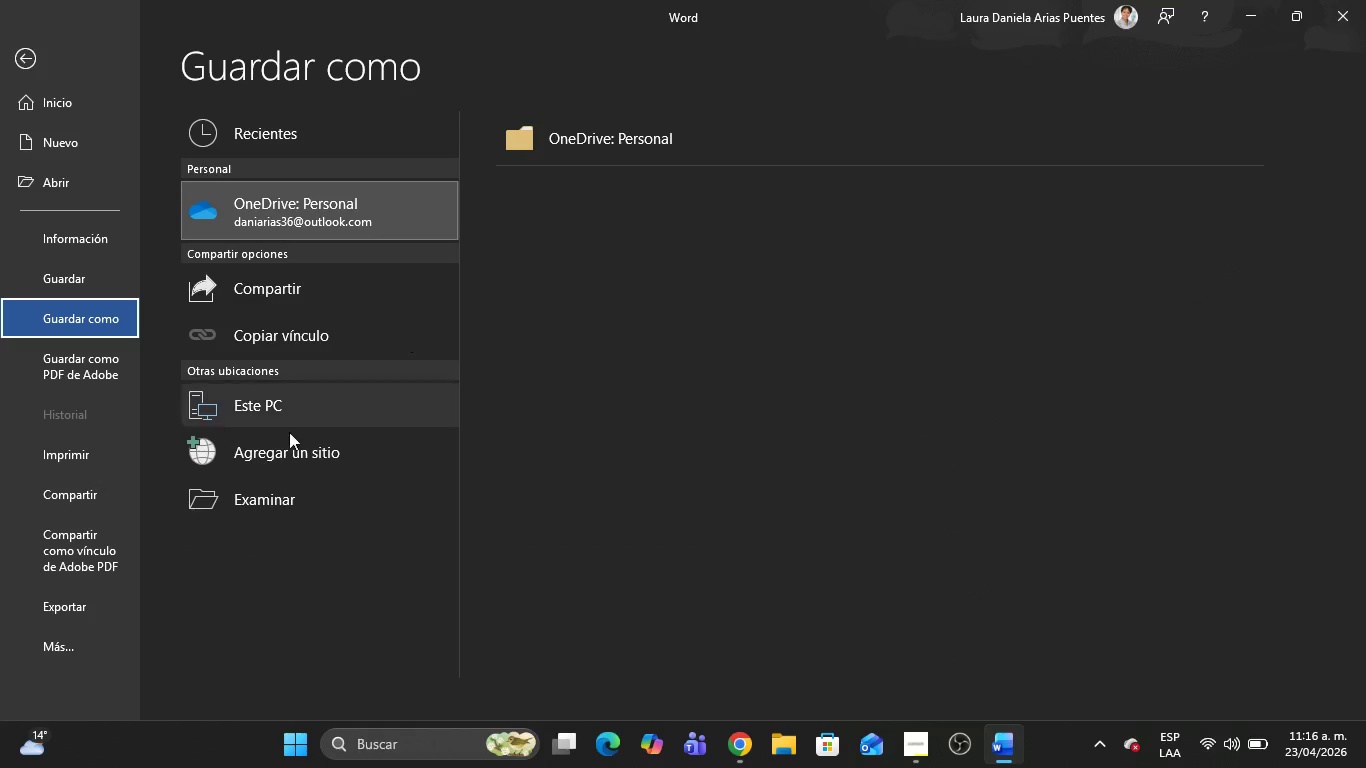 
left_click([249, 512])
 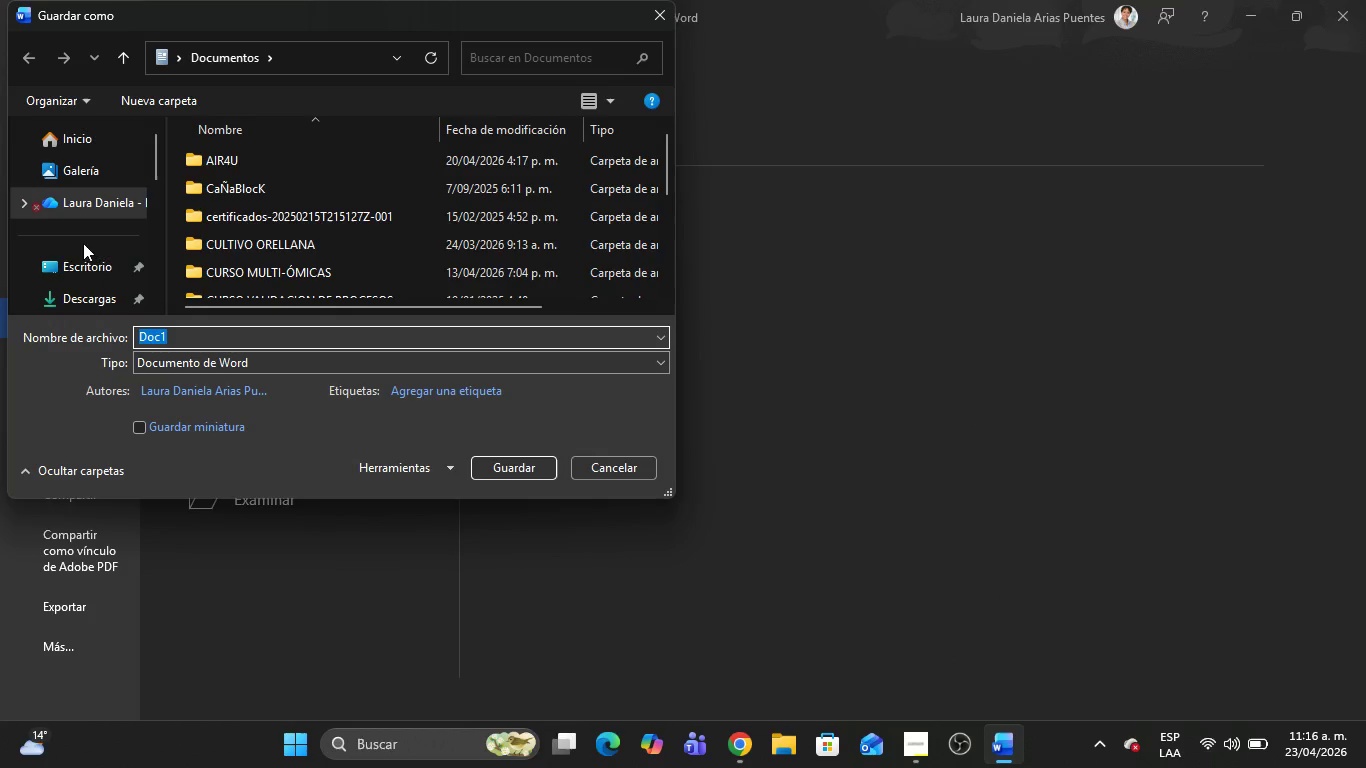 
left_click([84, 294])
 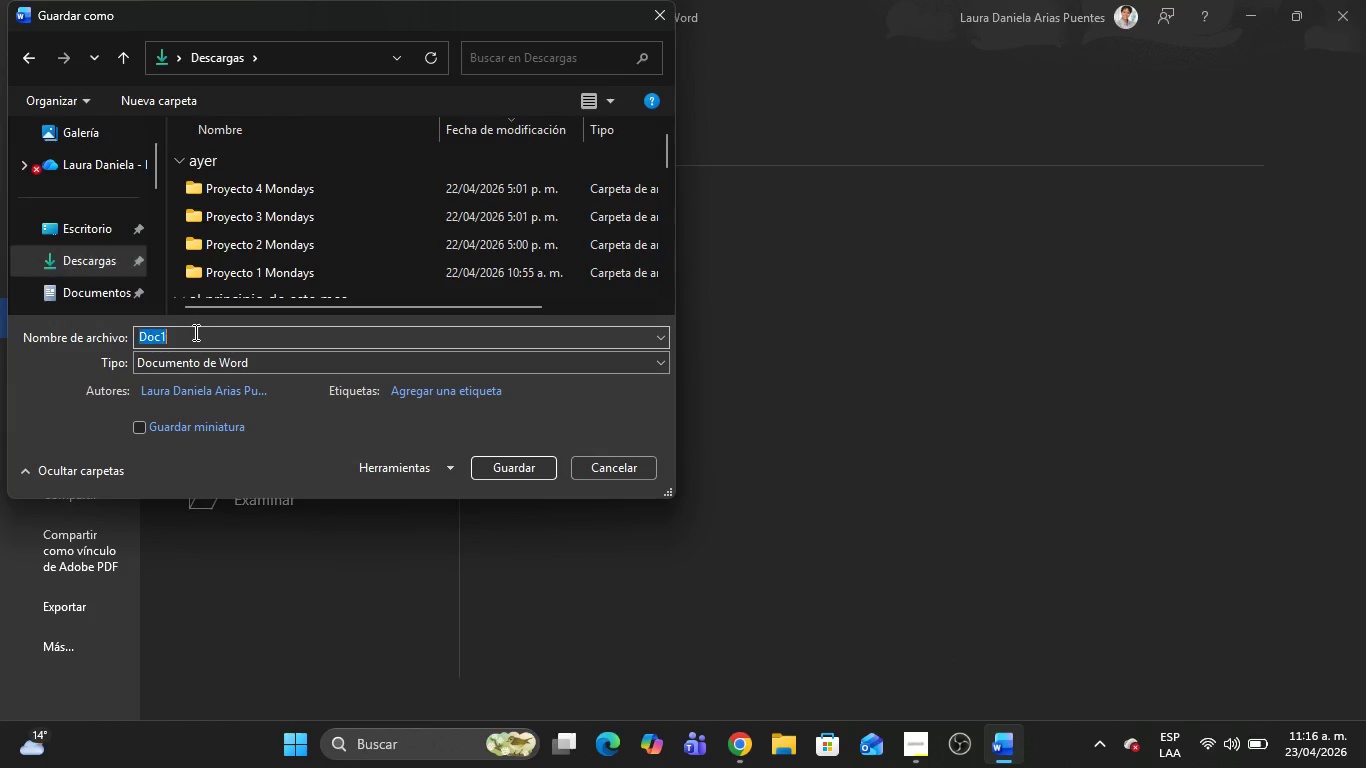 
type(Automatizaciones)
 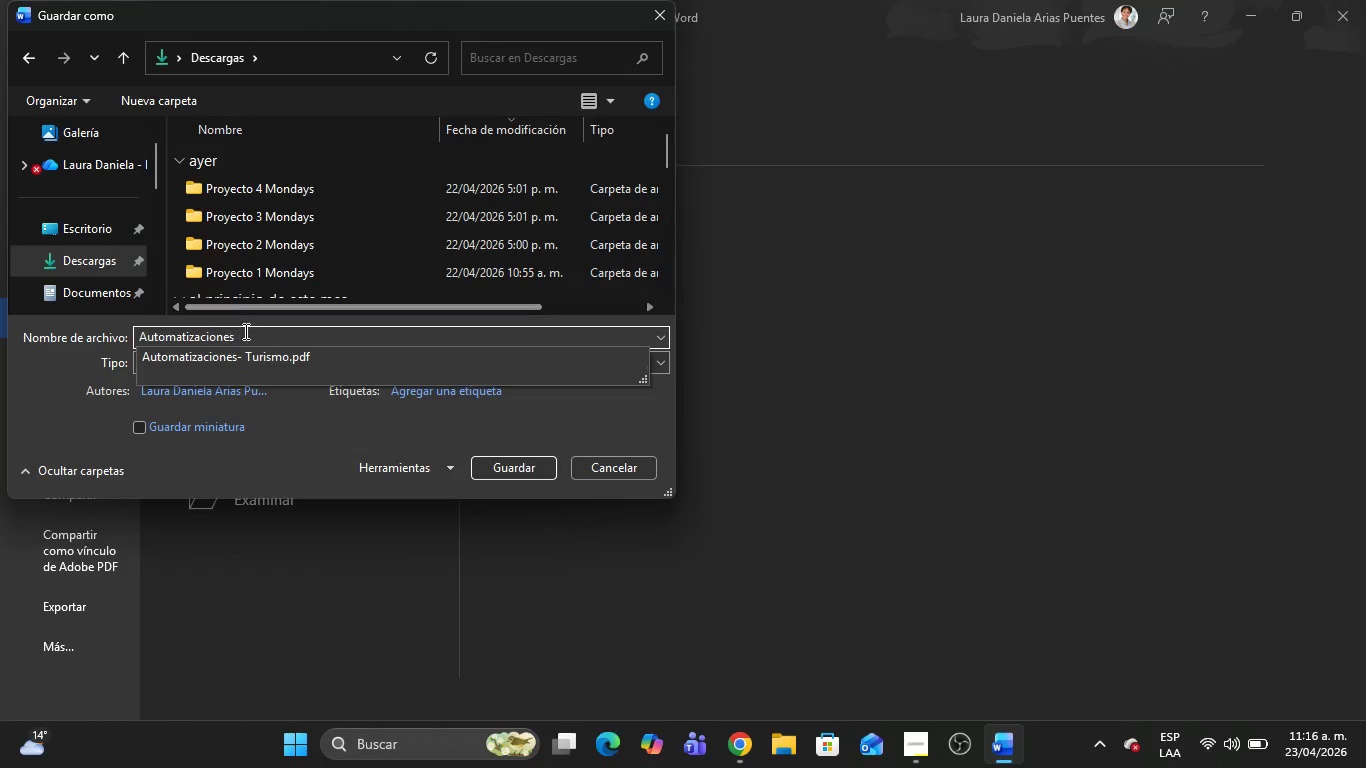 
left_click([244, 333])
 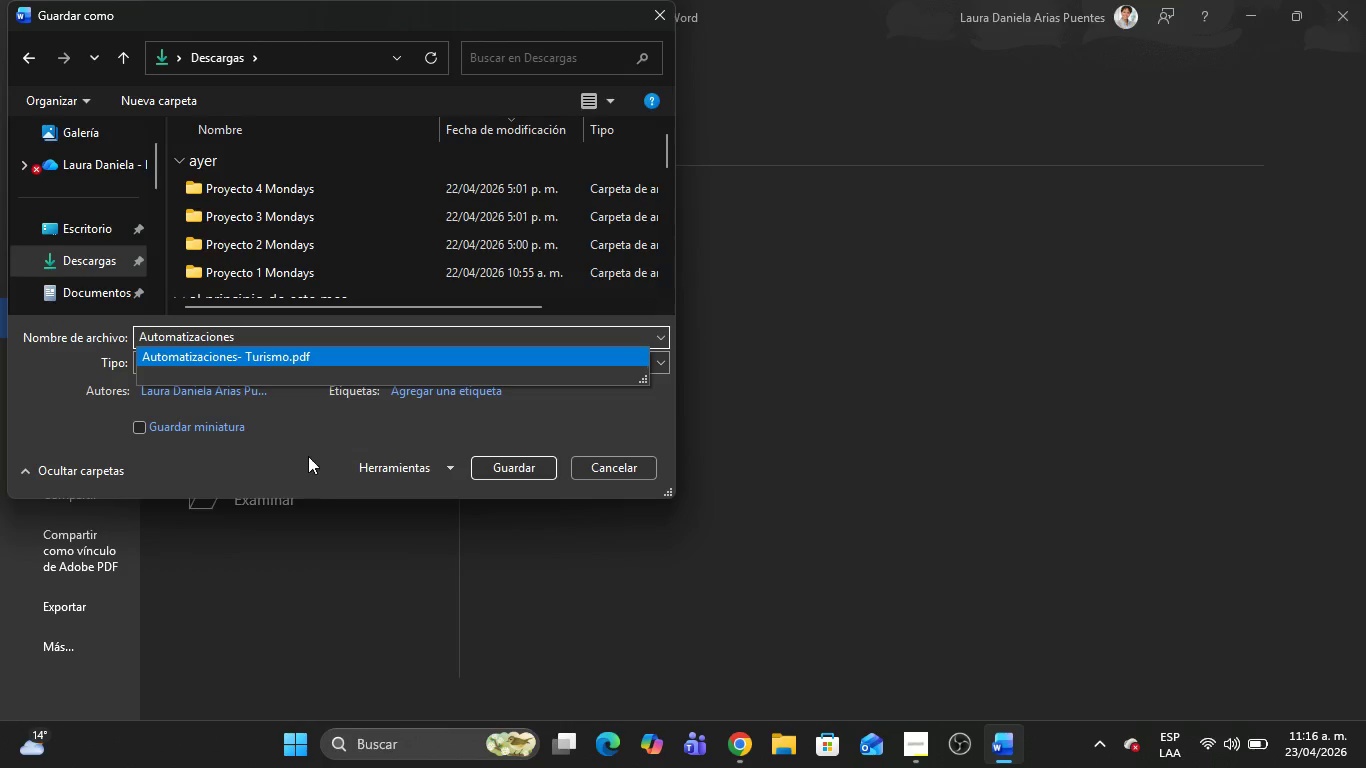 
left_click([308, 456])
 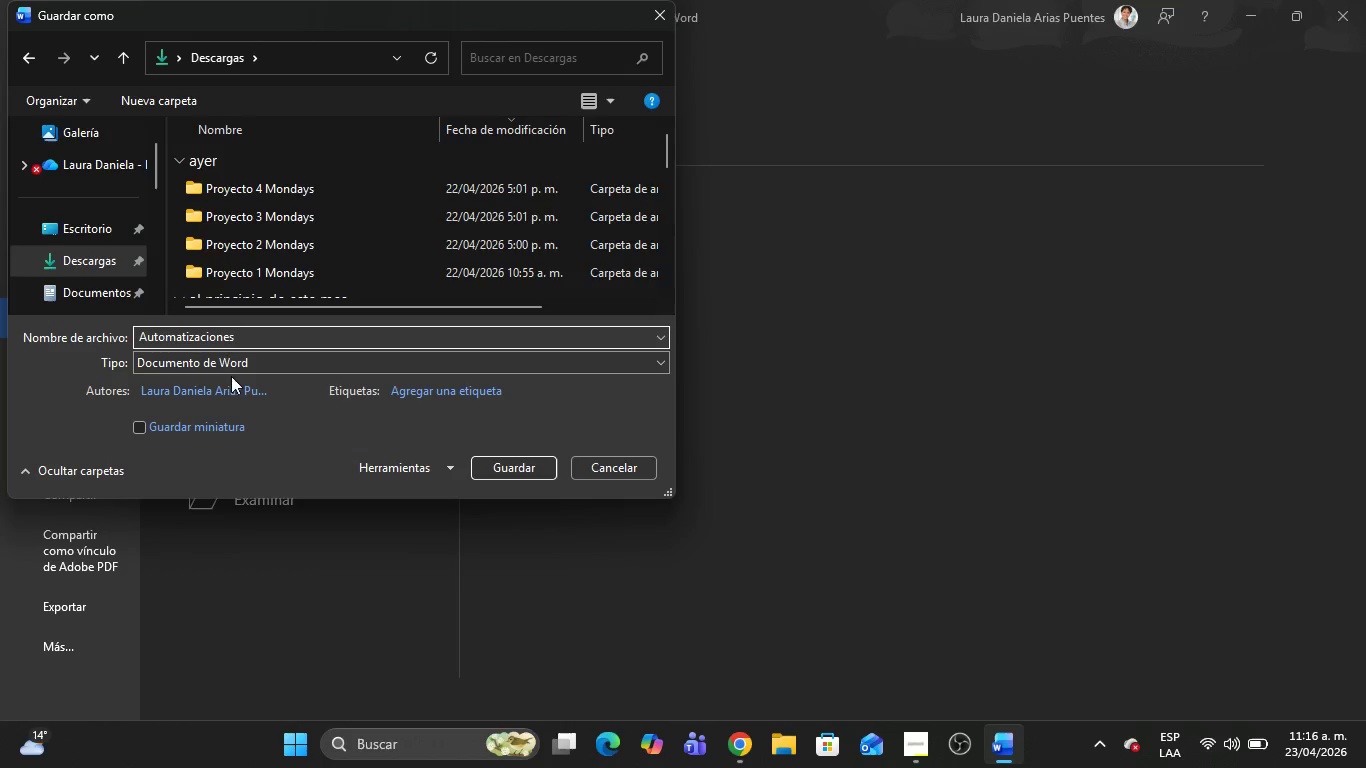 
left_click([235, 363])
 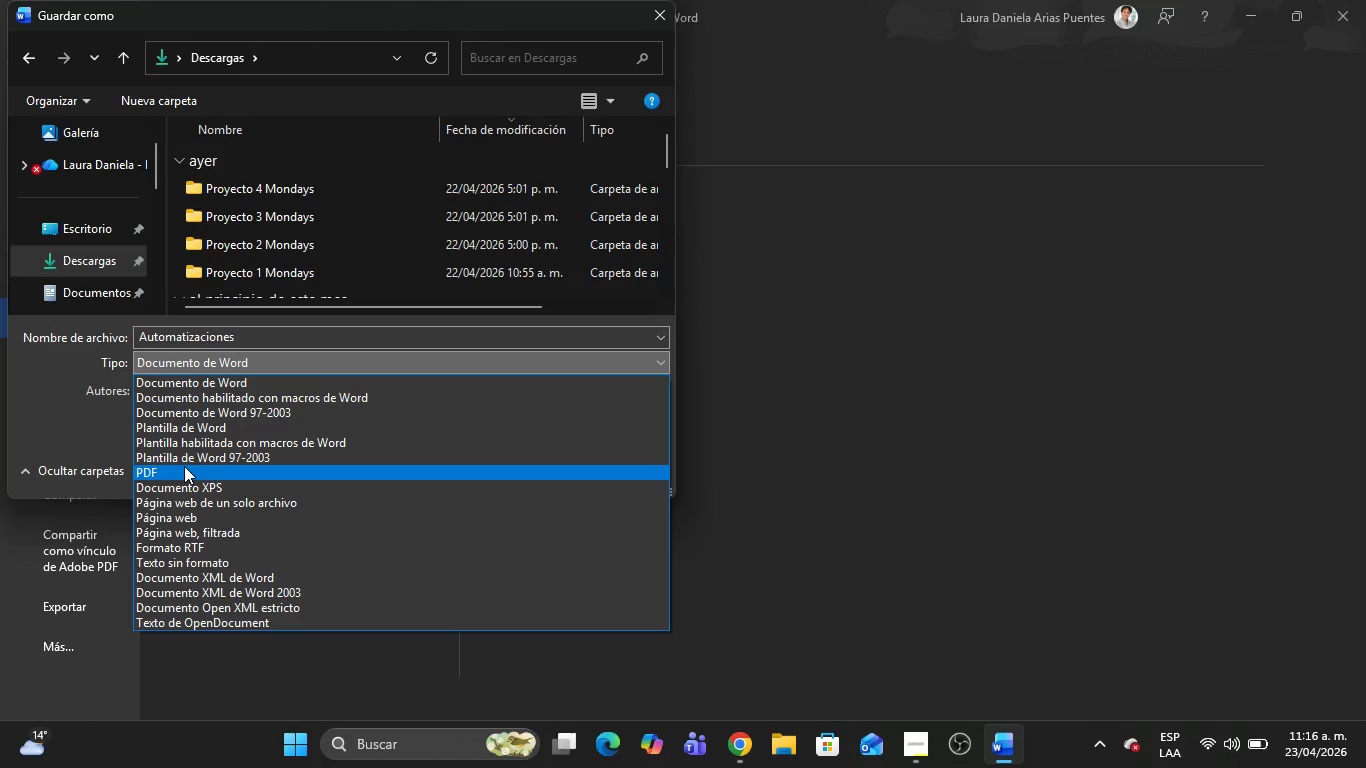 
left_click([184, 466])
 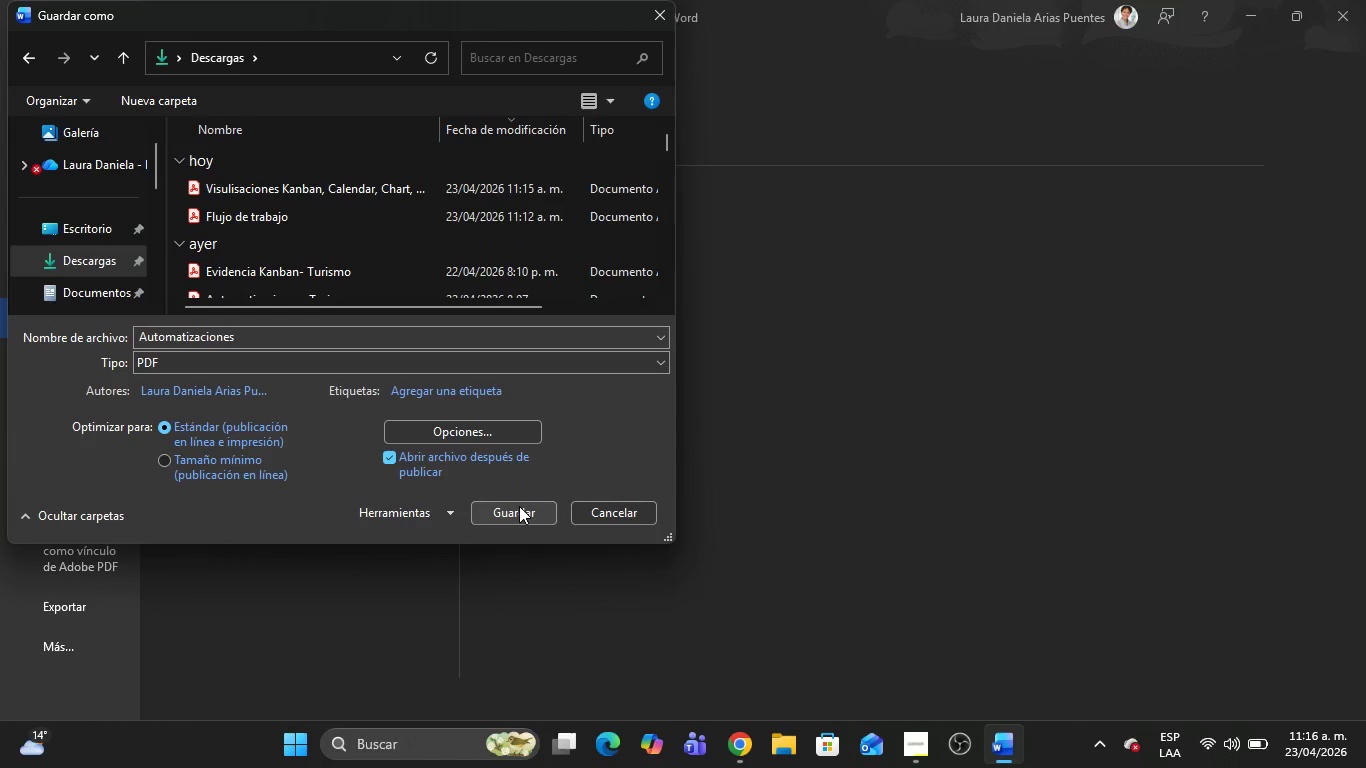 
left_click([519, 506])
 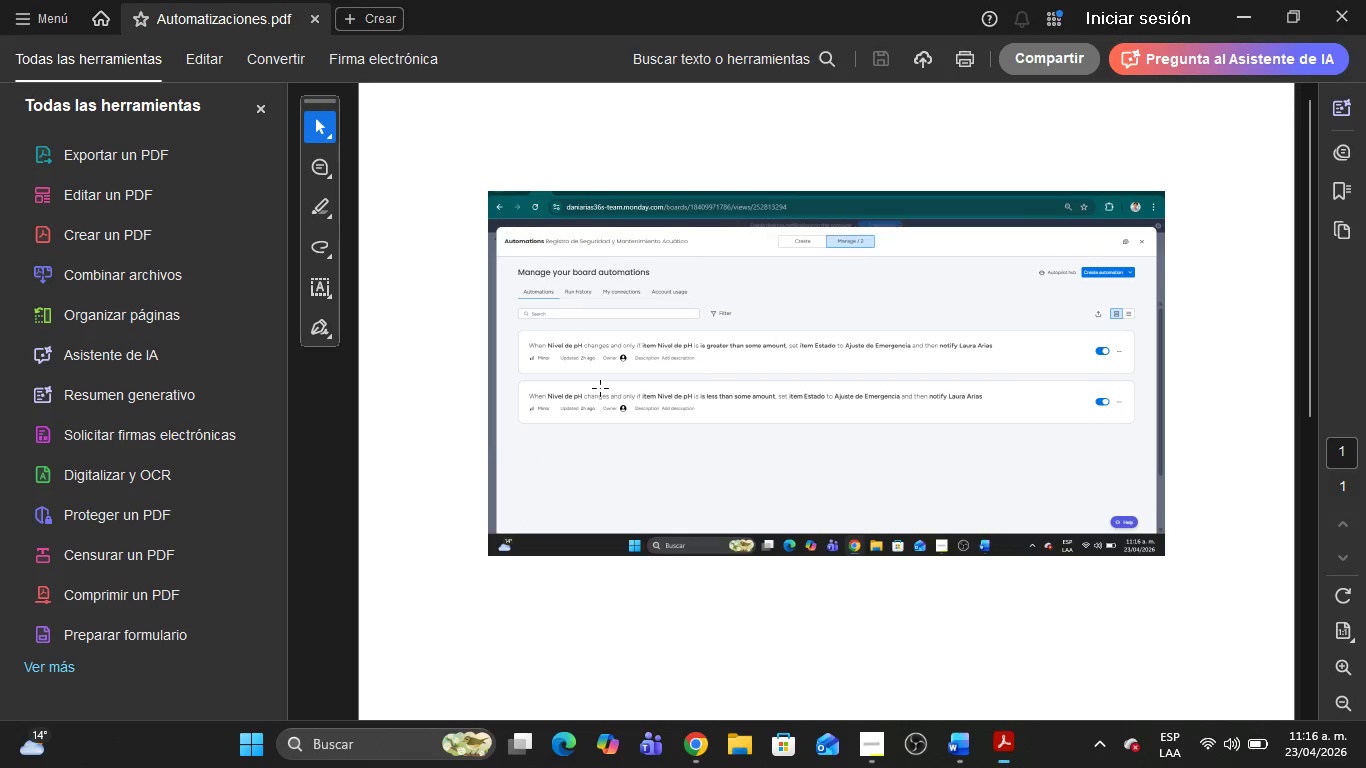 
left_click([1362, 0])
 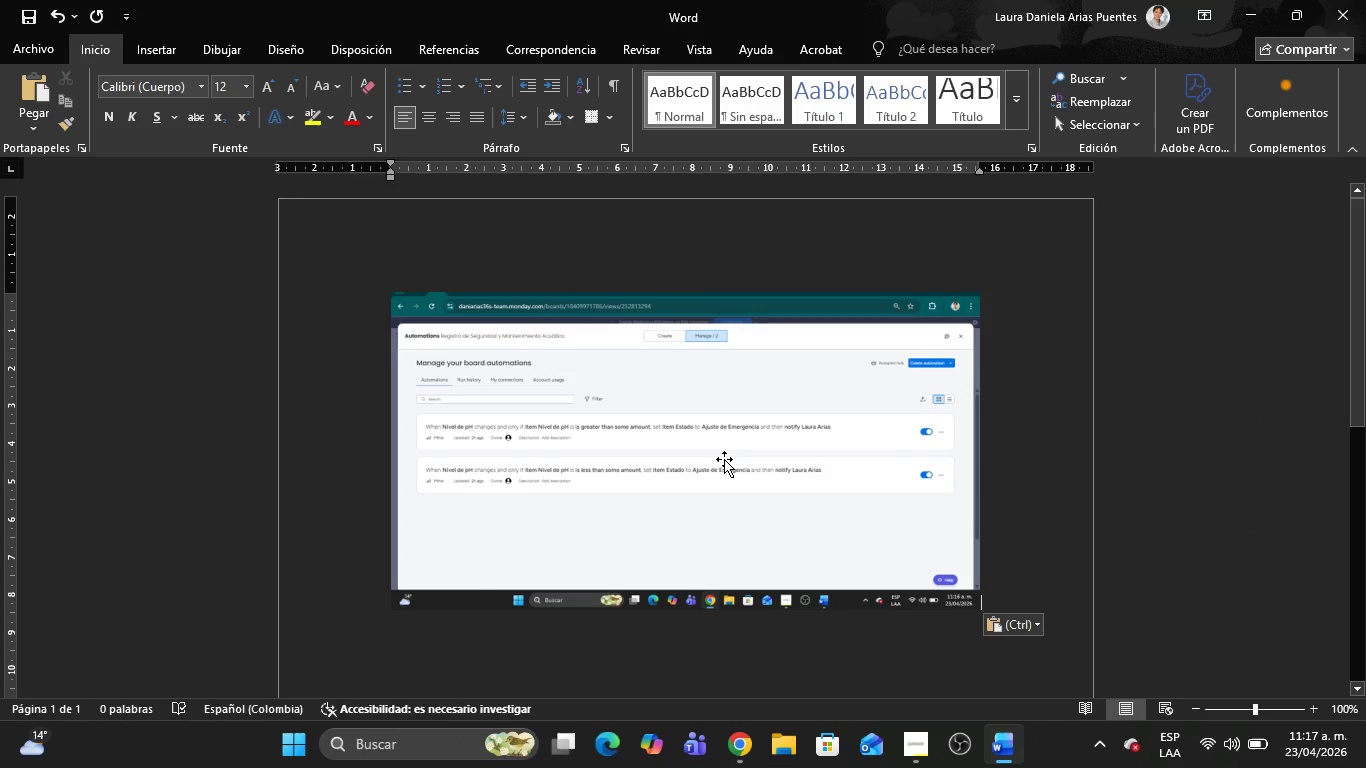 
left_click([724, 459])
 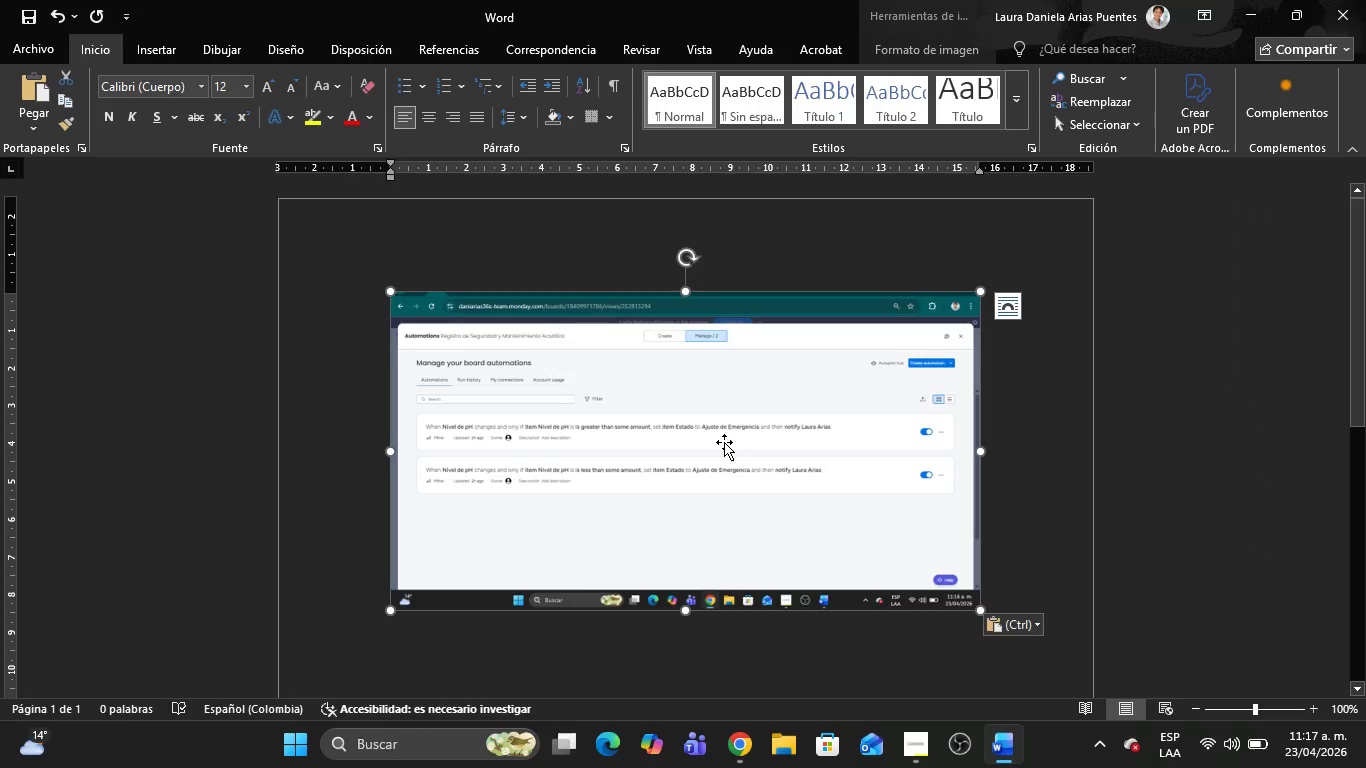 
key(Delete)
 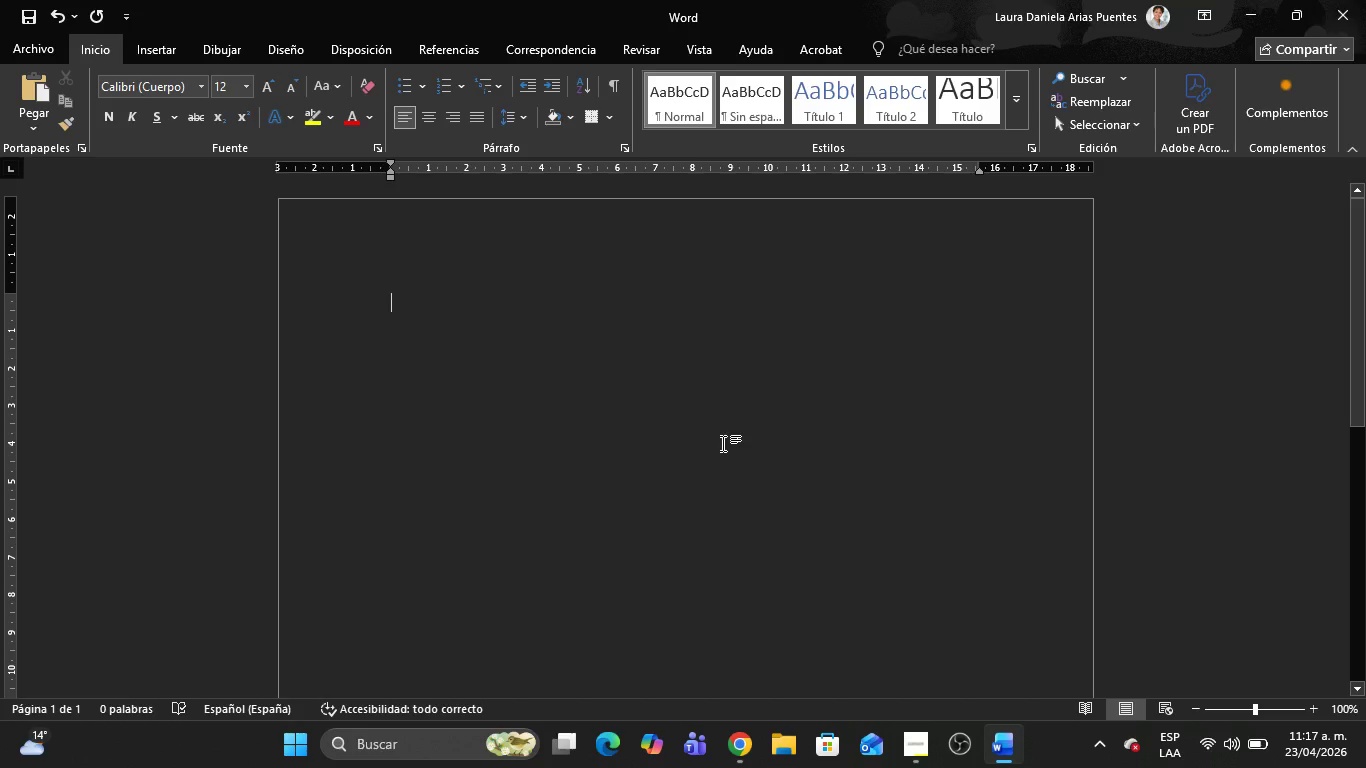 
wait(5.01)
 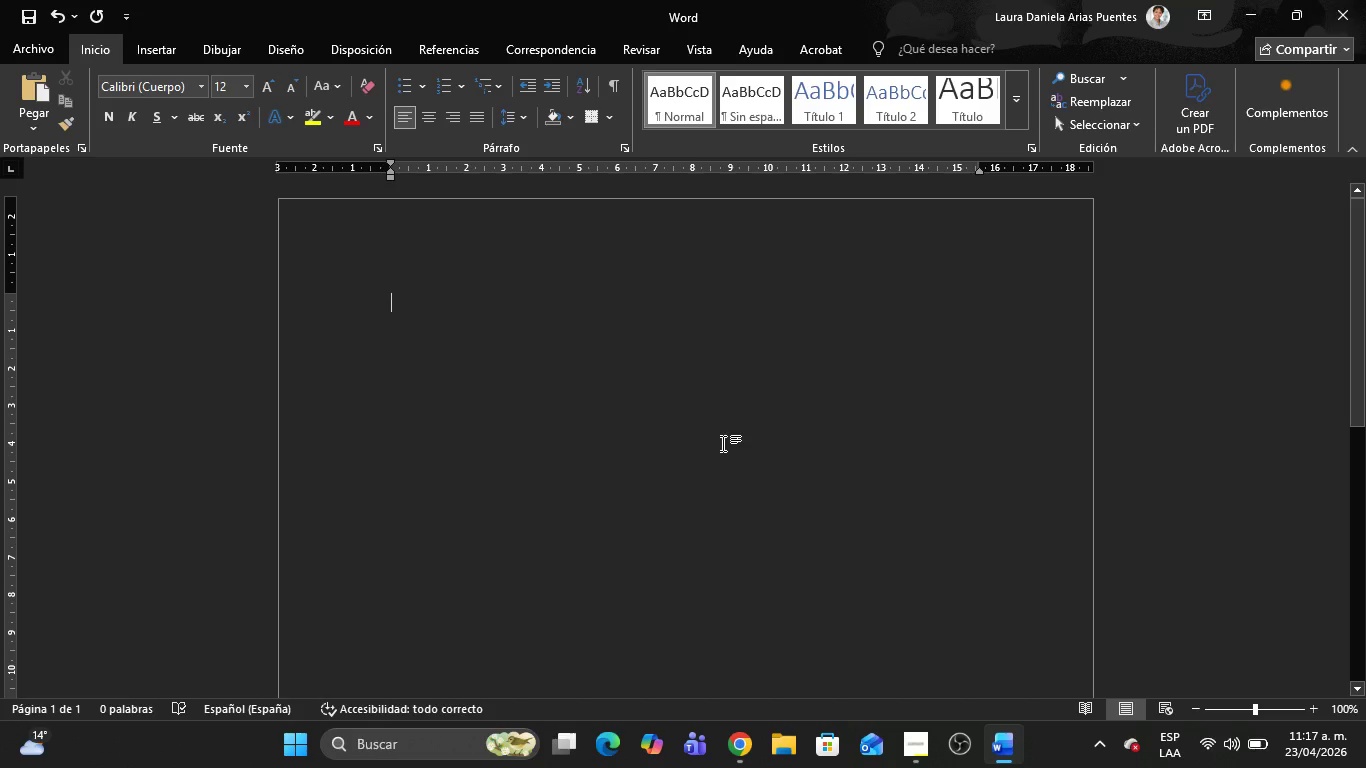 
key(Alt+AltLeft)
 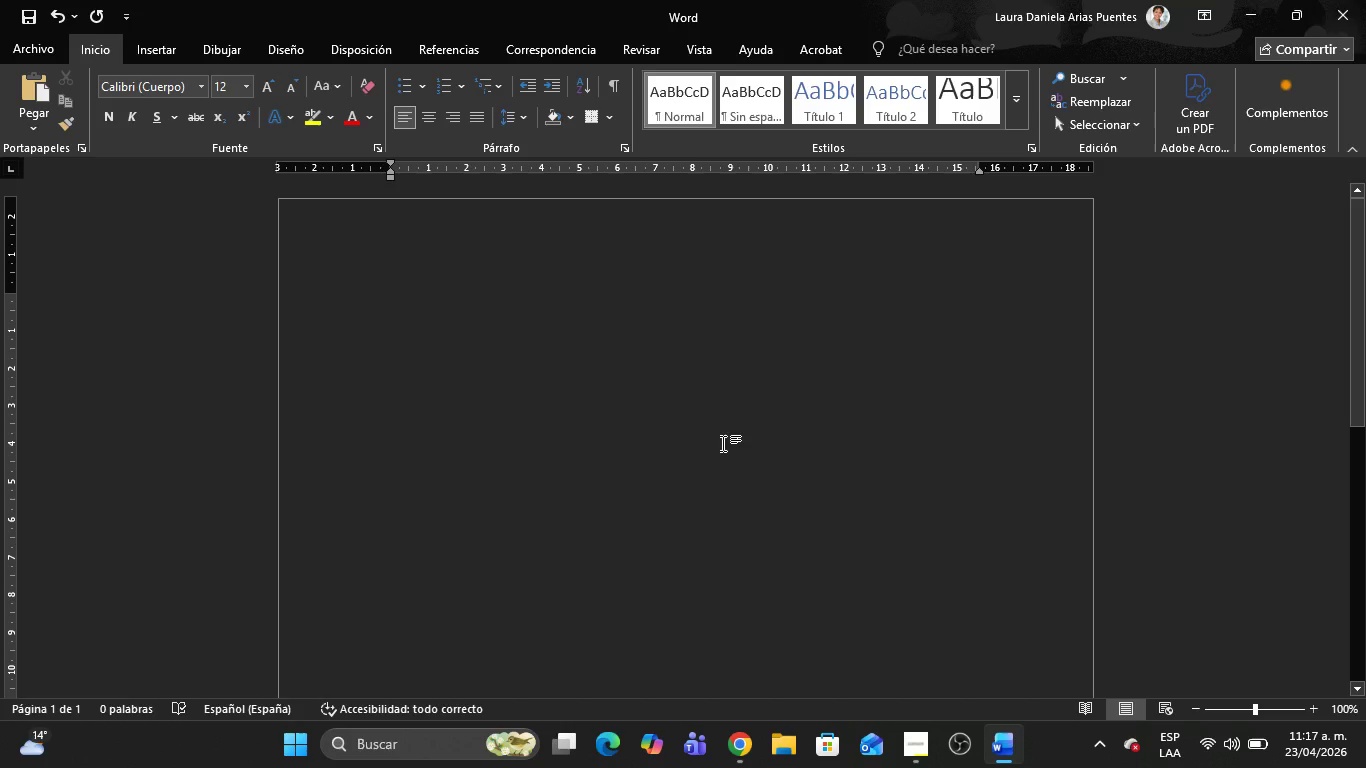 
key(Alt+Tab)
 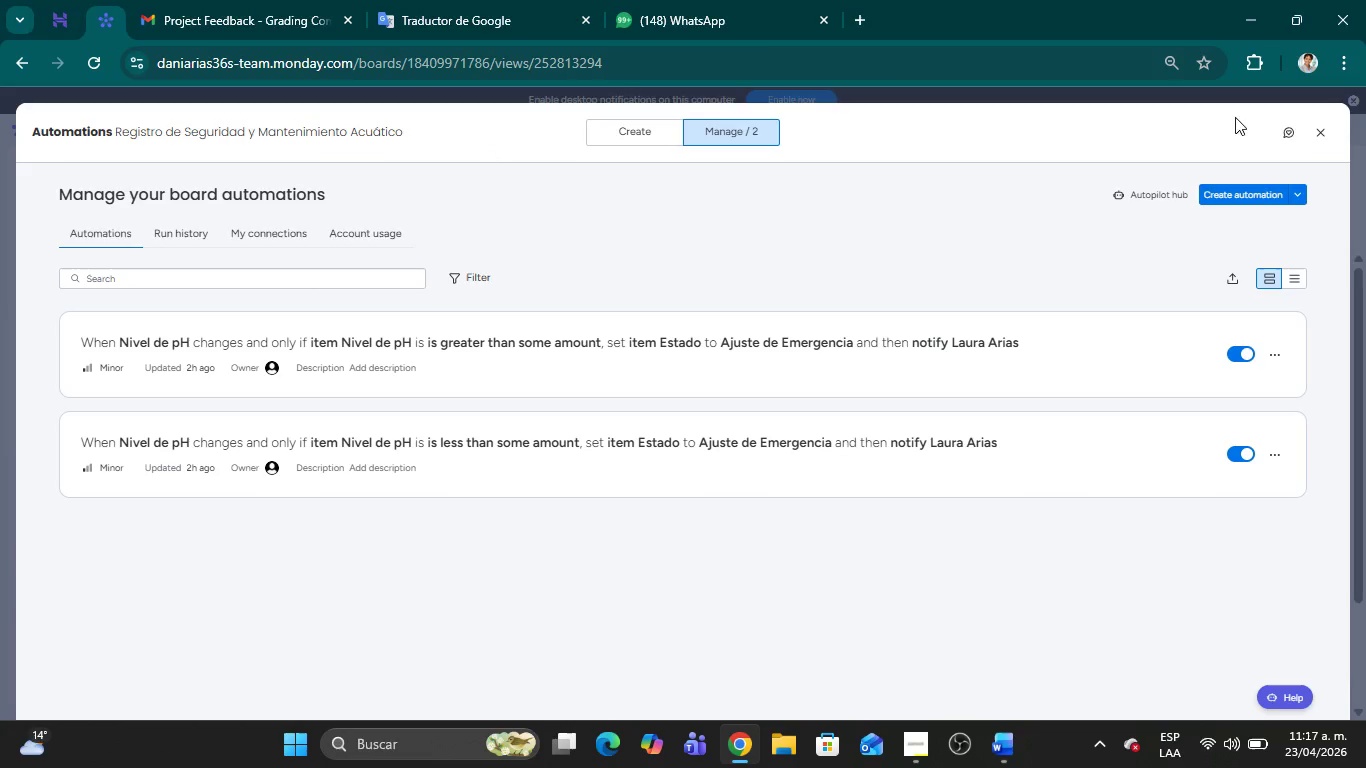 
left_click([1311, 136])
 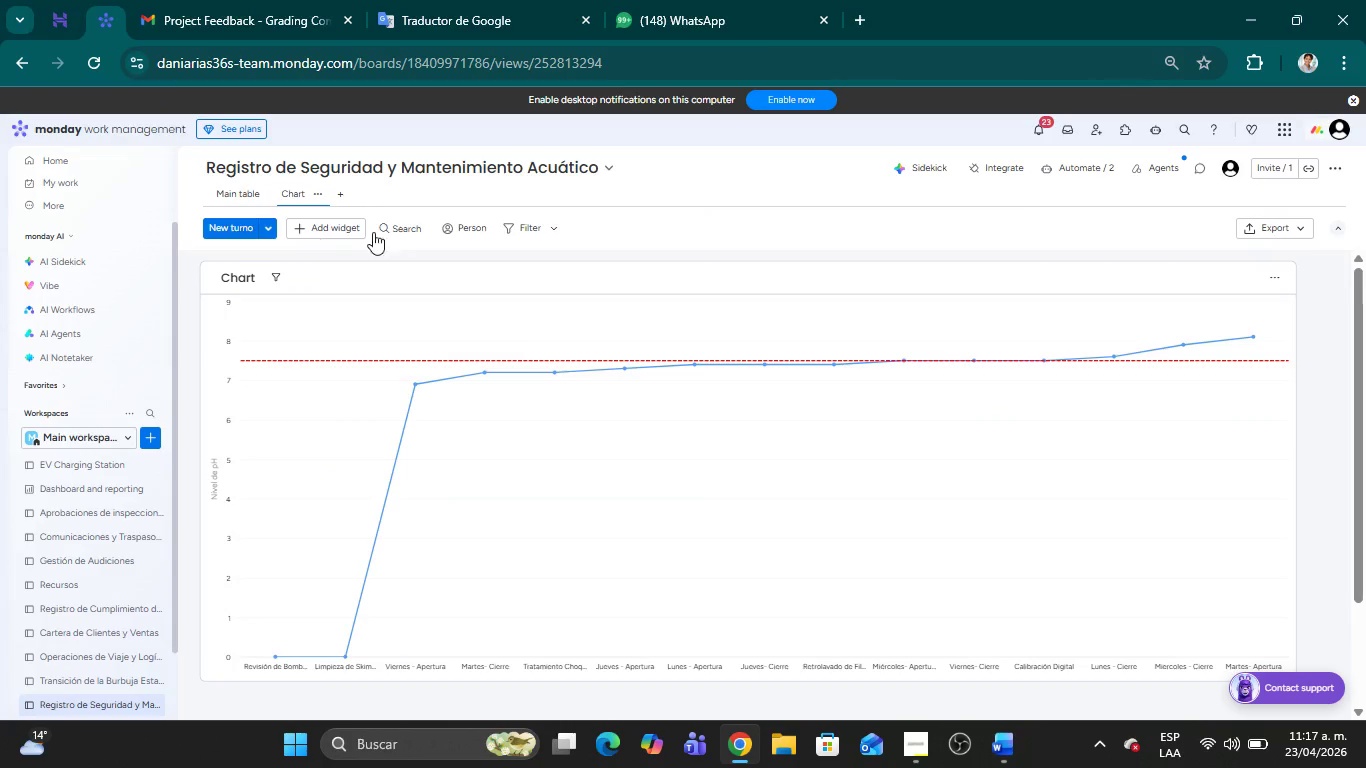 
left_click([264, 0])
 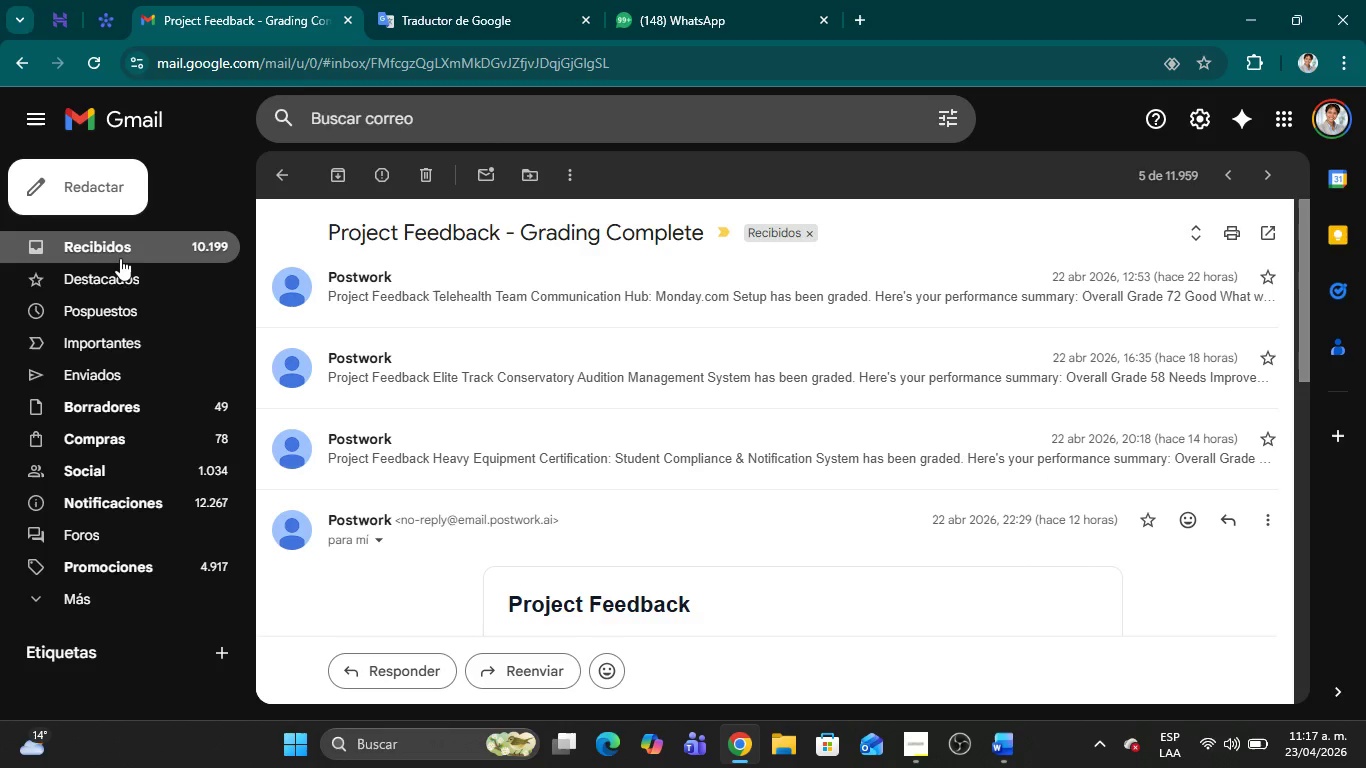 
left_click([115, 249])
 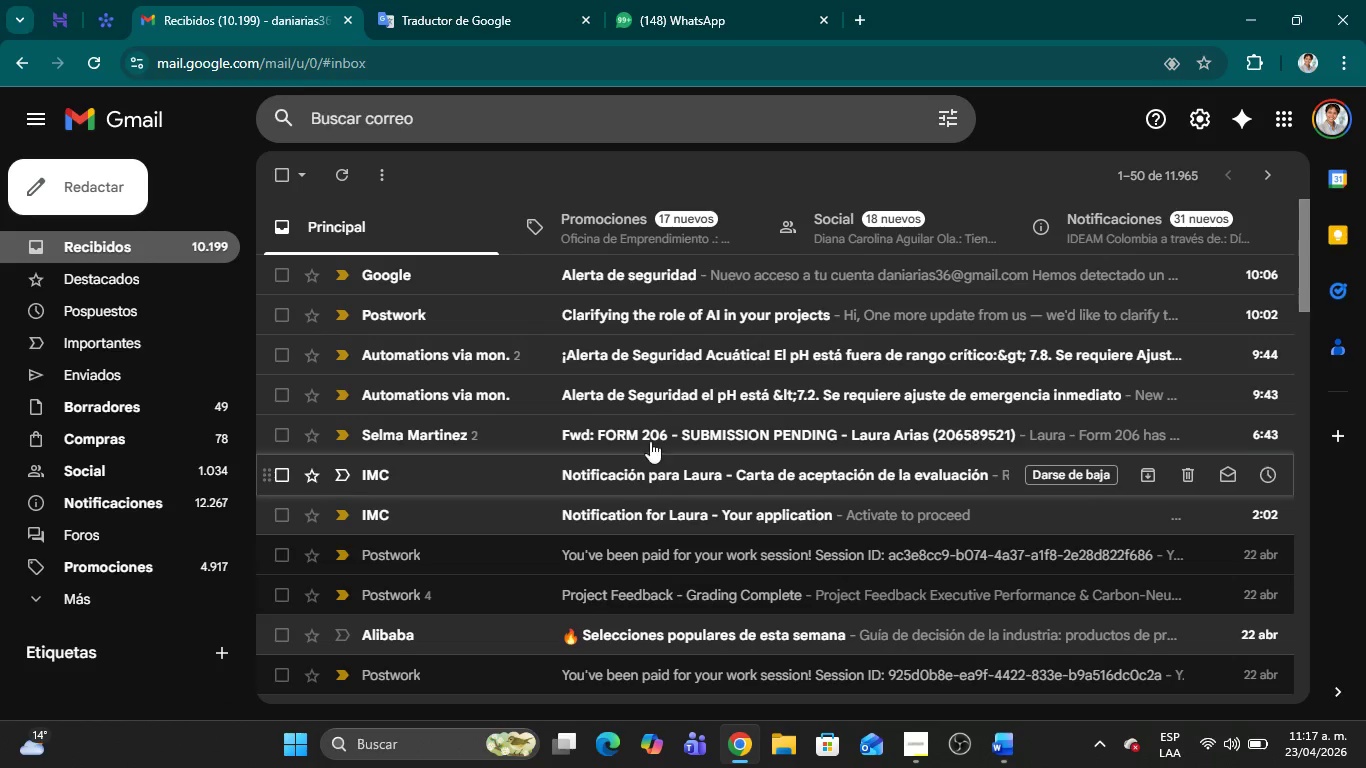 
wait(10.7)
 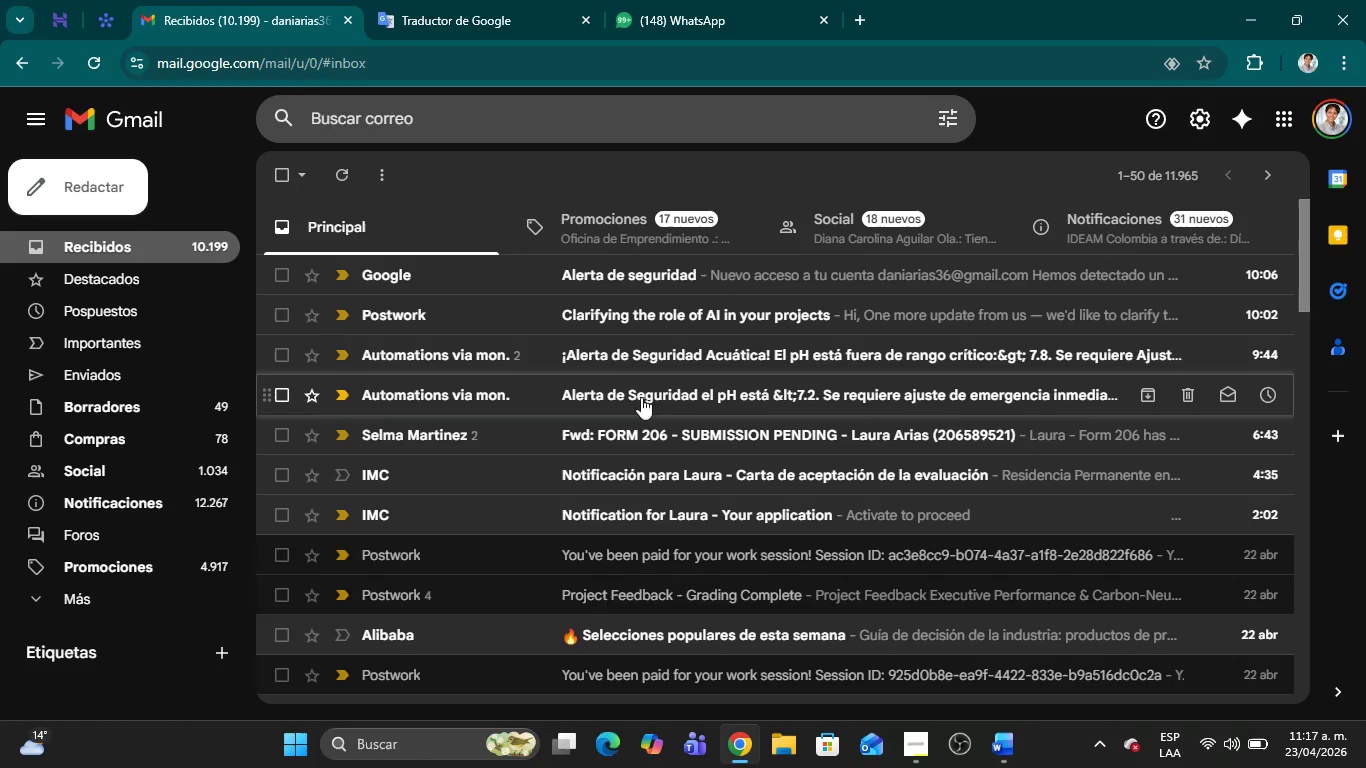 
key(Meta+Shift+MetaLeft)
 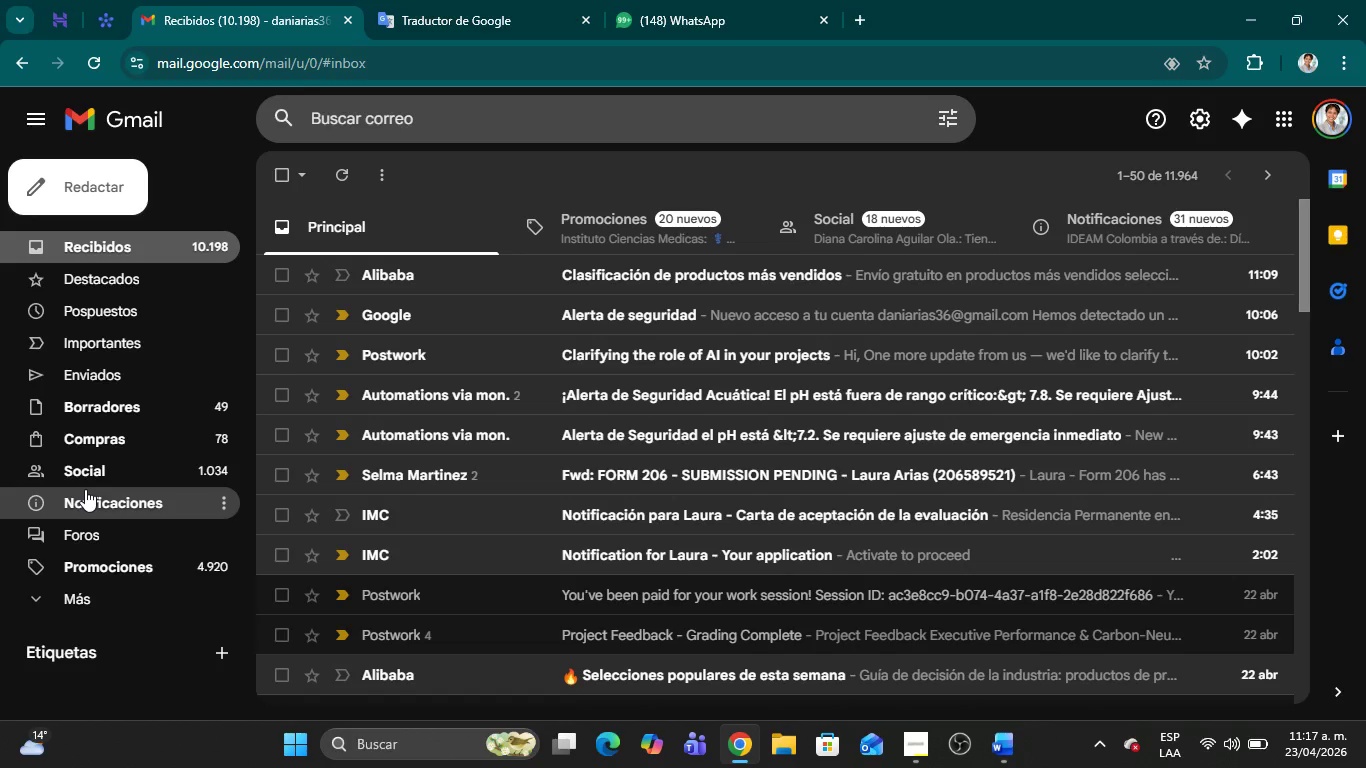 
key(Meta+Shift+S)
 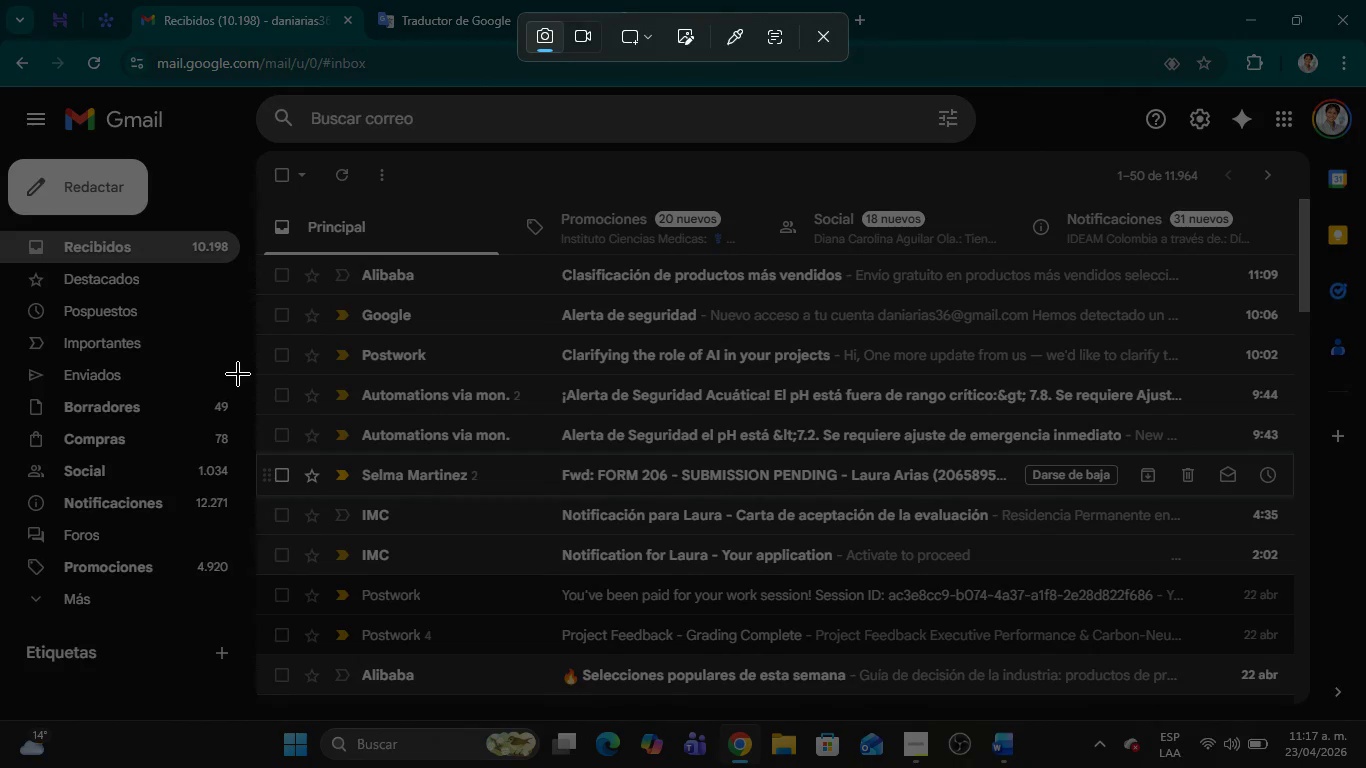 
left_click_drag(start_coordinate=[248, 370], to_coordinate=[1299, 455])
 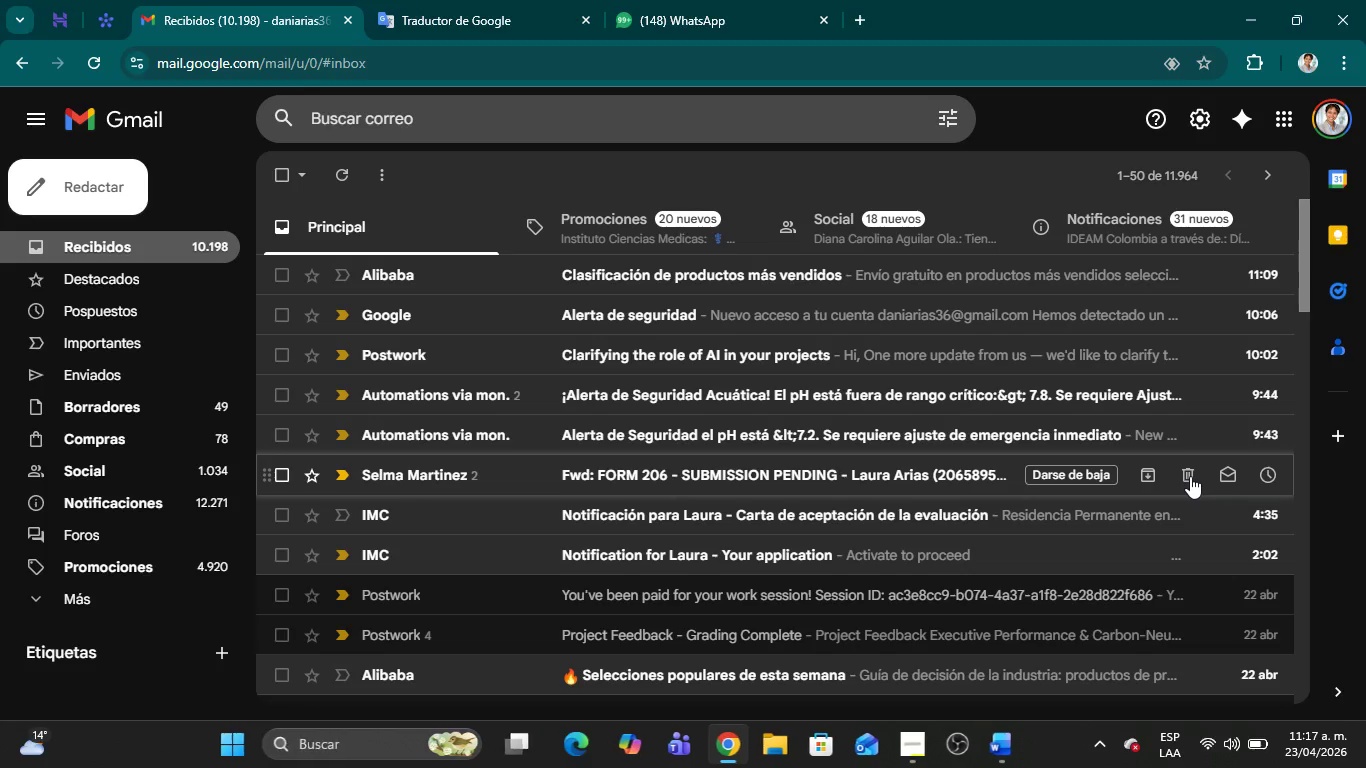 
key(Alt+Tab)
 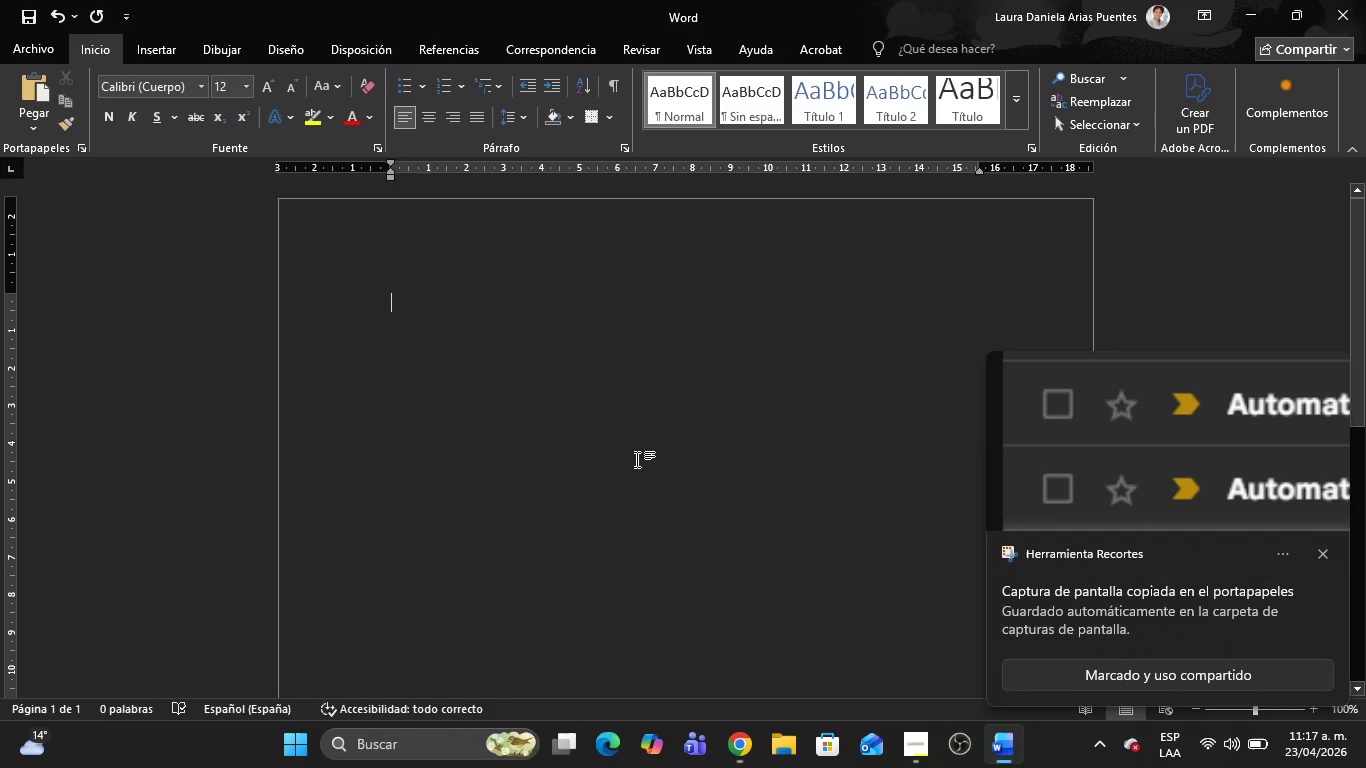 
key(Control+V)
 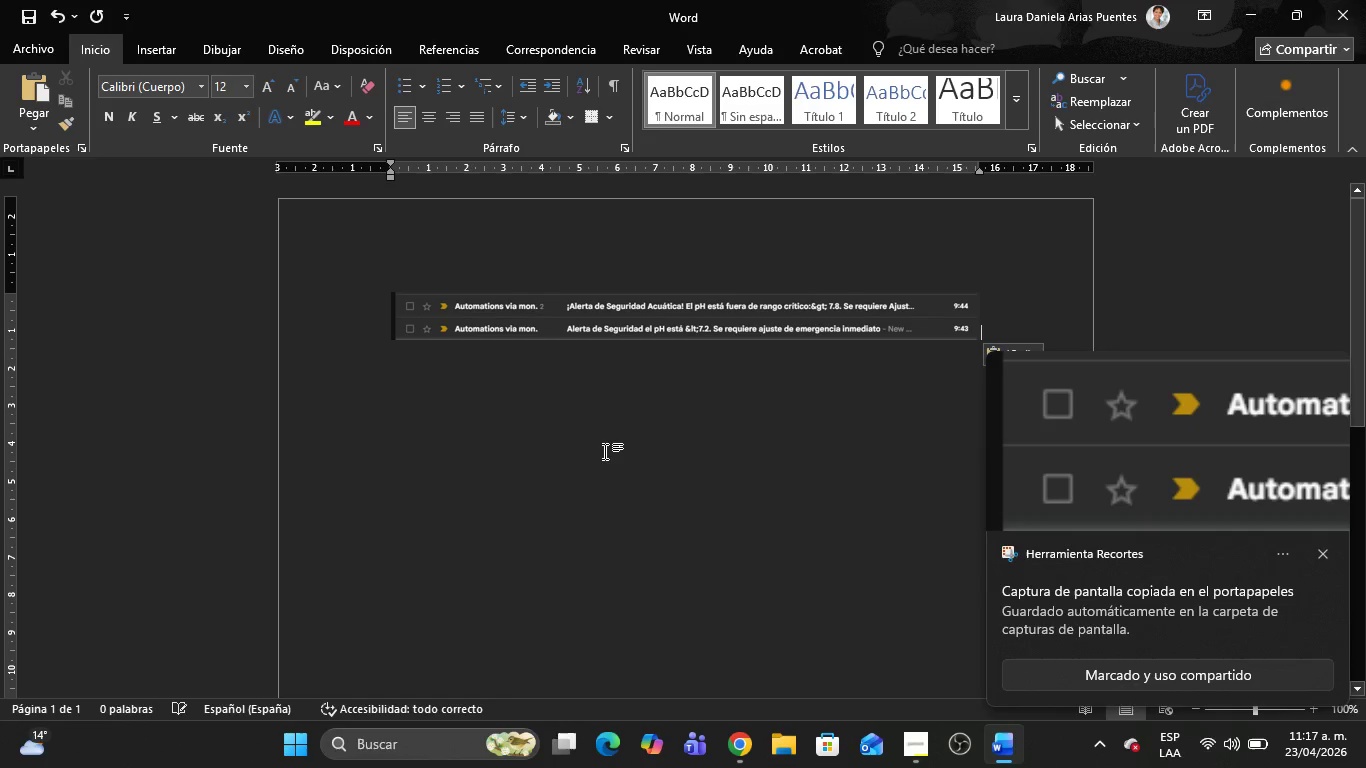 
key(Alt+AltLeft)
 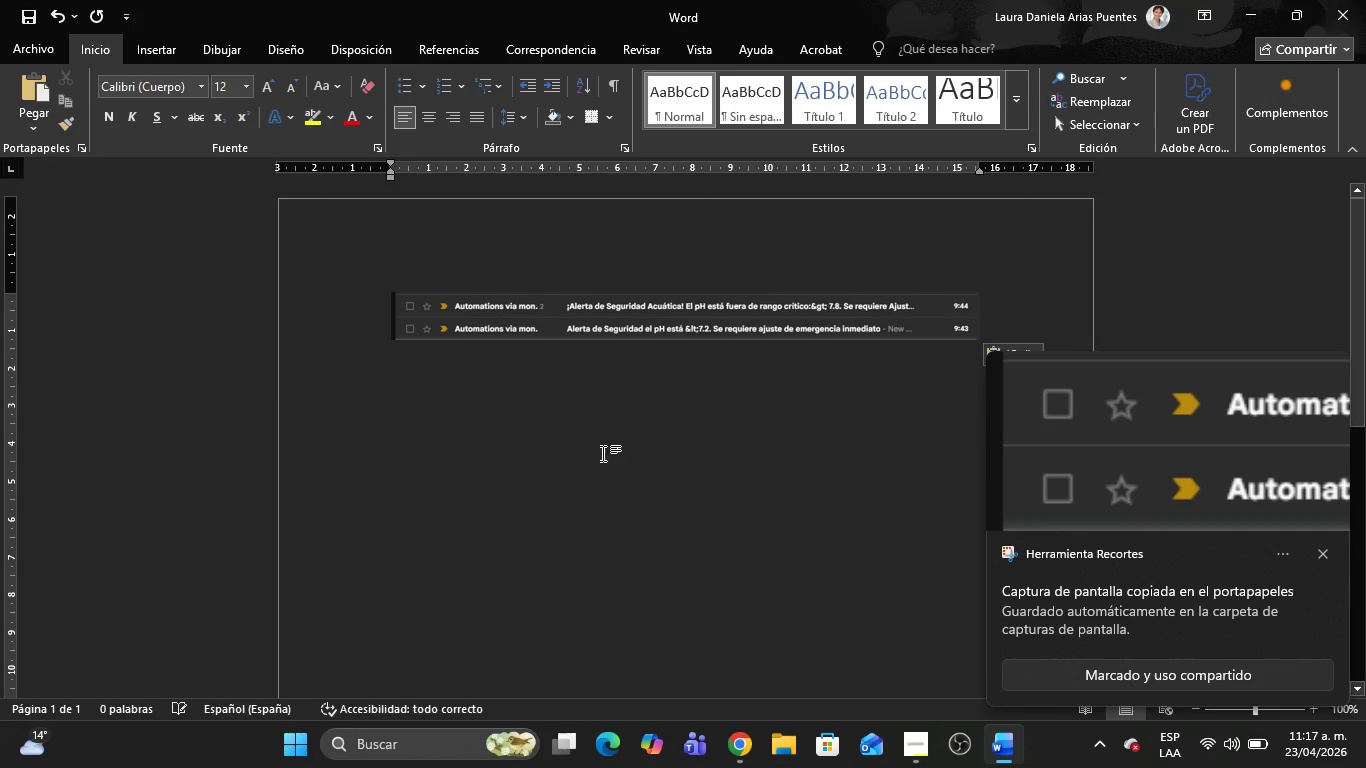 
key(Alt+Tab)
 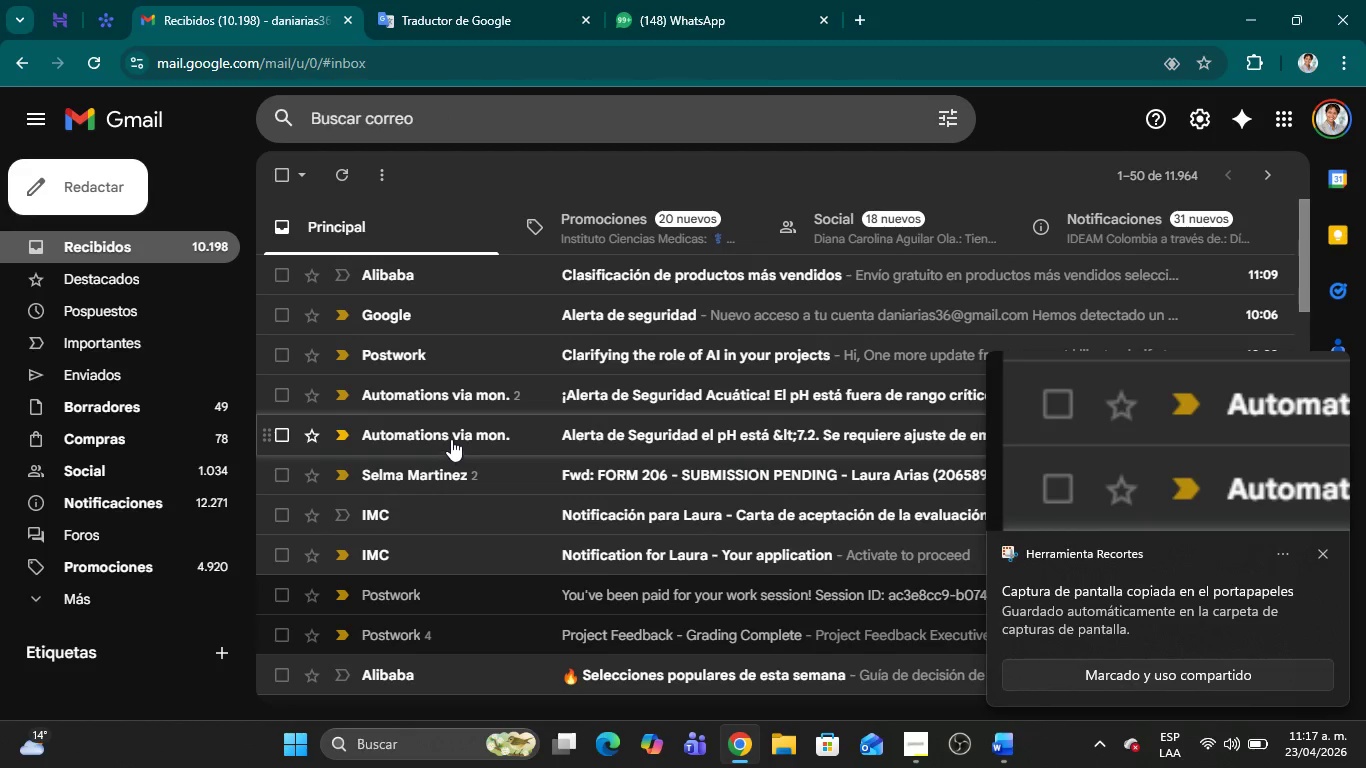 
left_click([442, 396])
 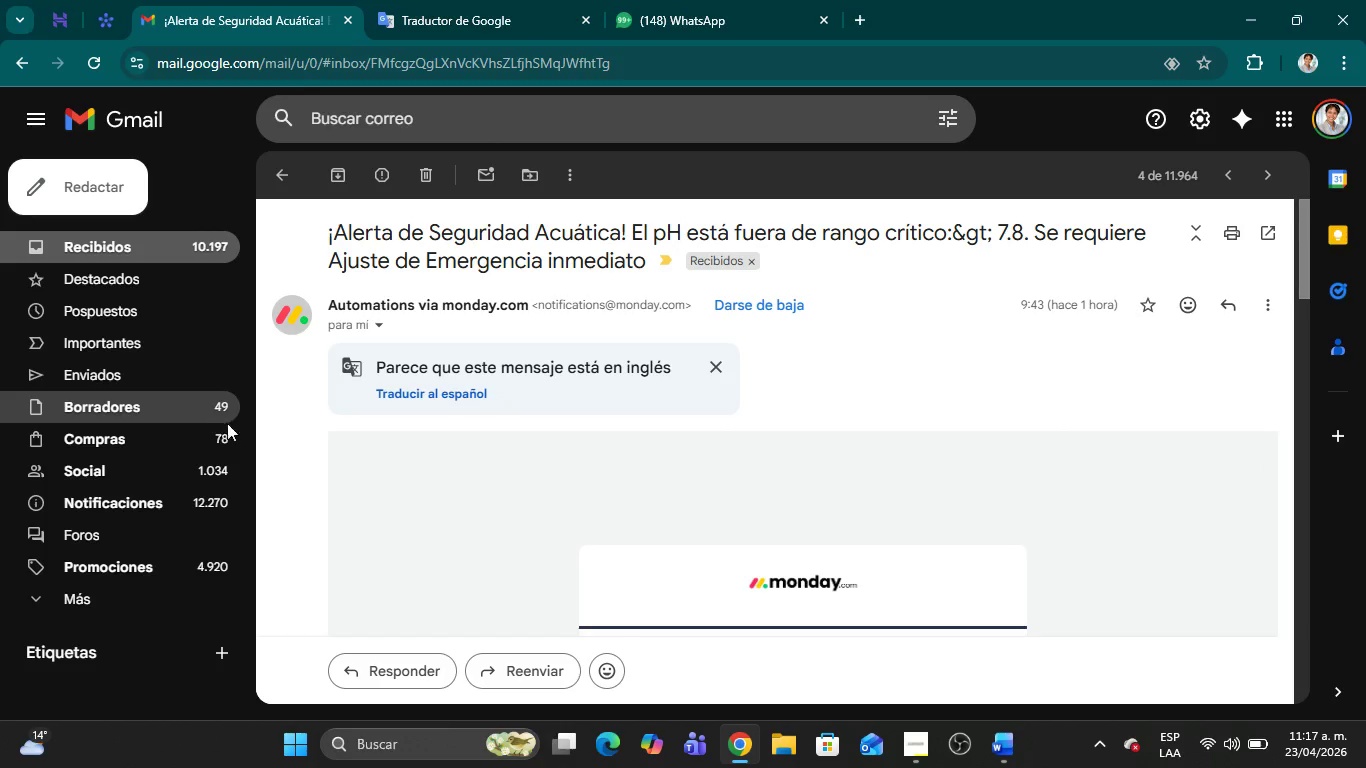 
key(Shift+ShiftLeft)
 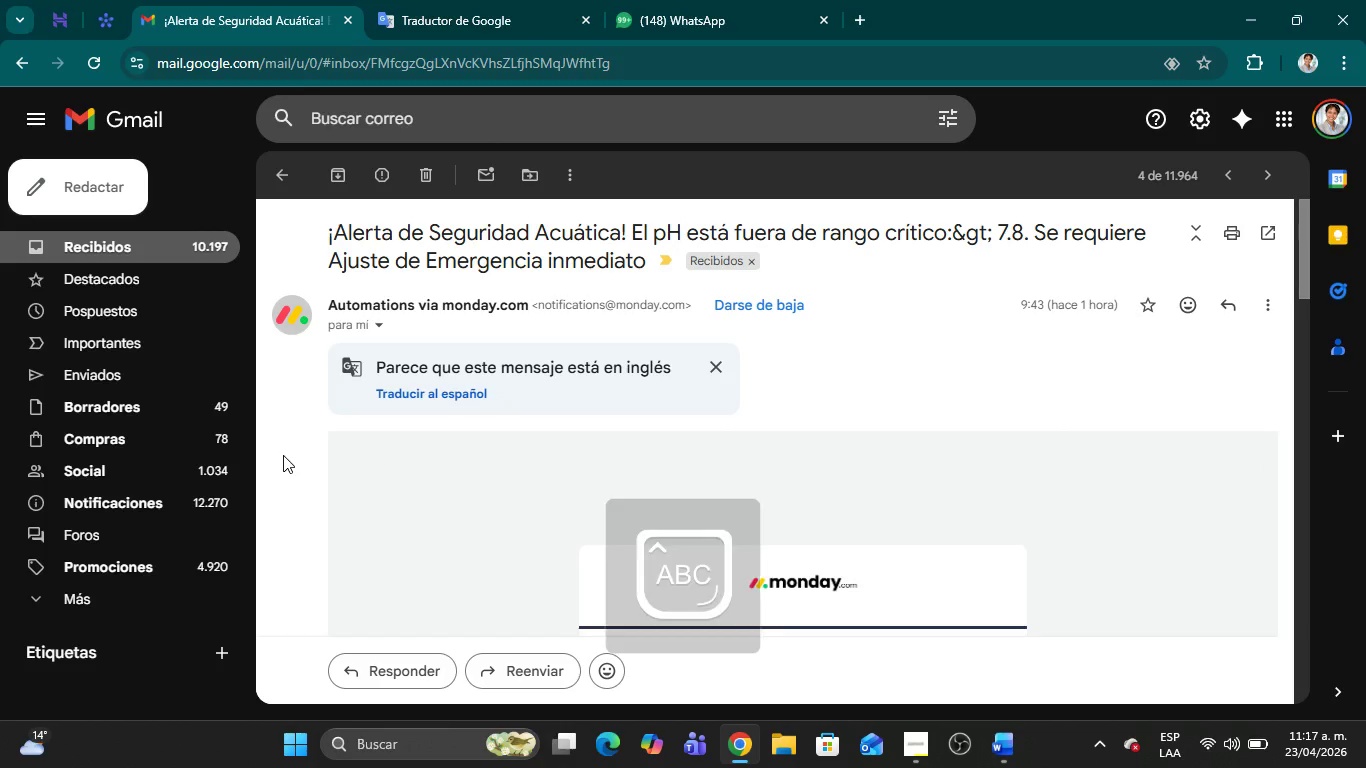 
key(Shift+CapsLock)
 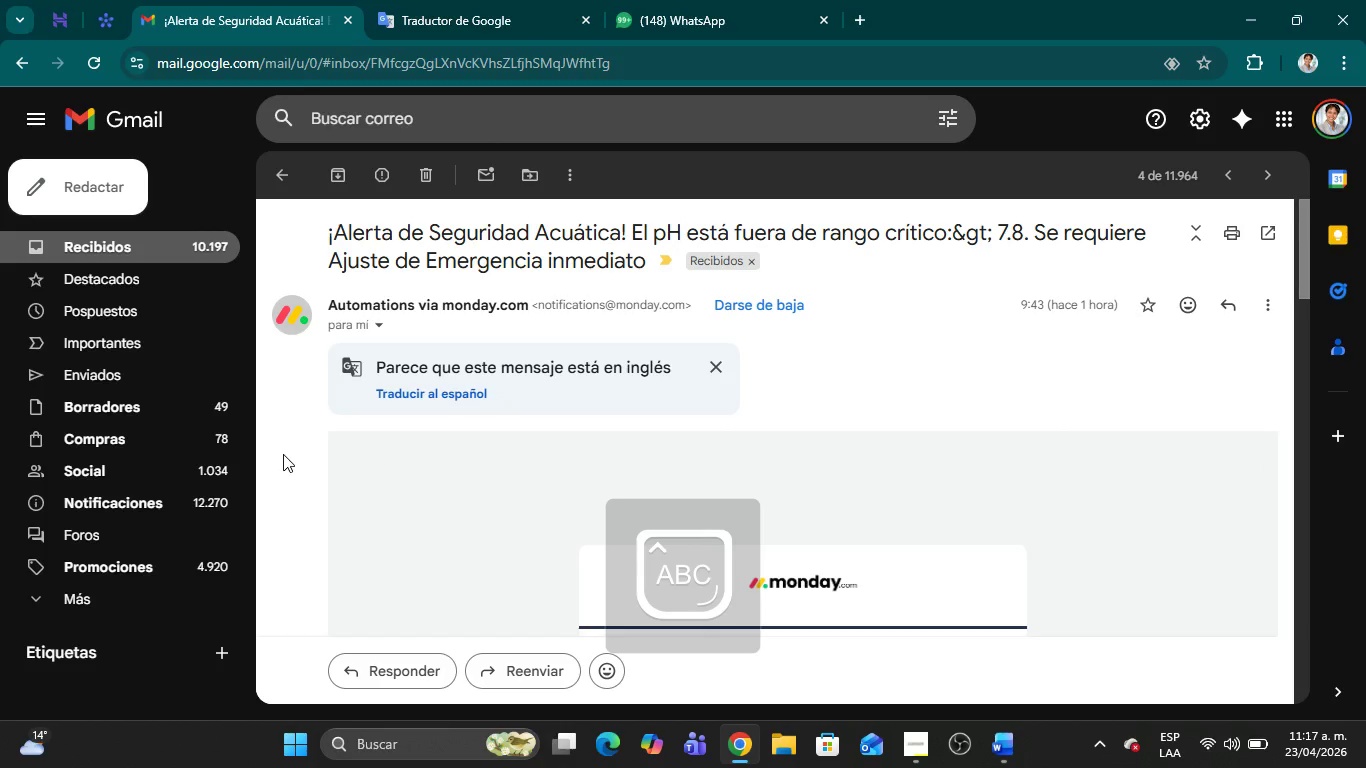 
key(Meta+Shift+MetaLeft)
 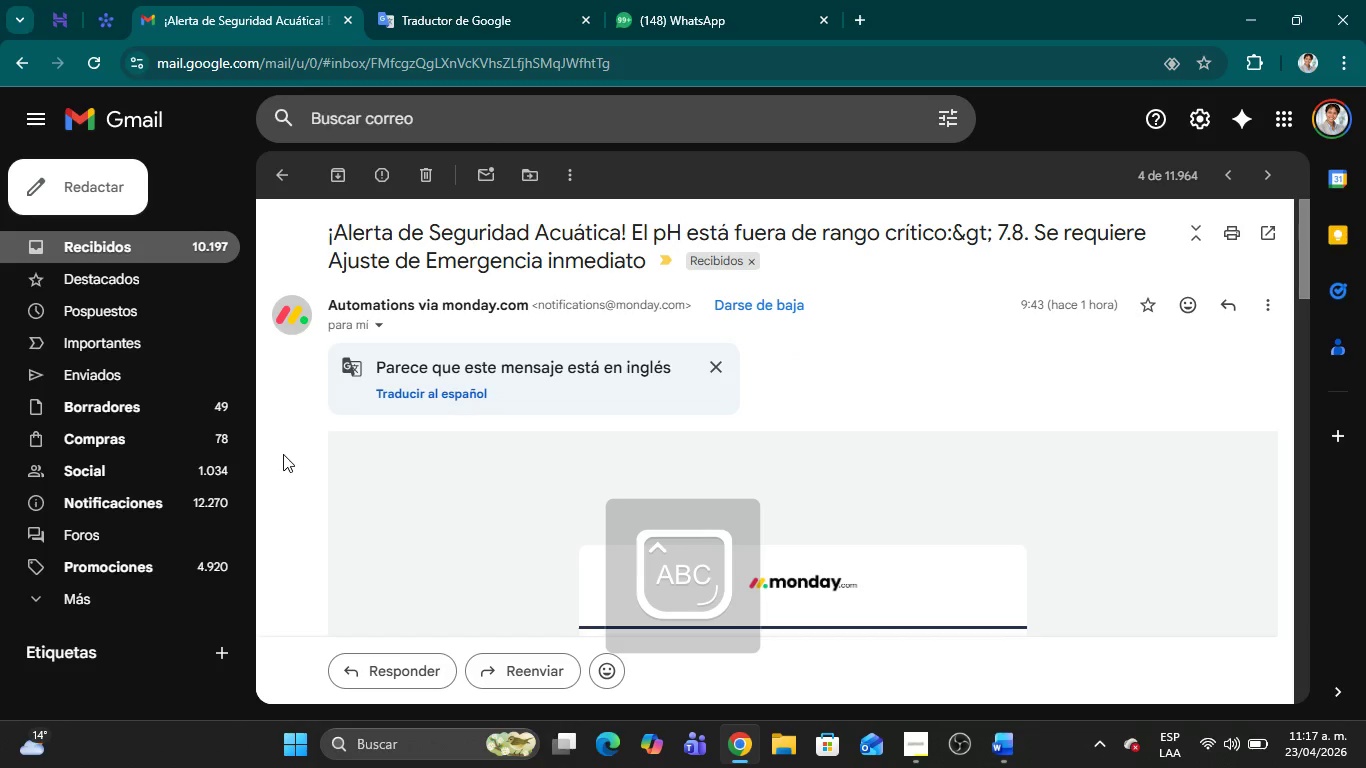 
key(Meta+Shift+S)
 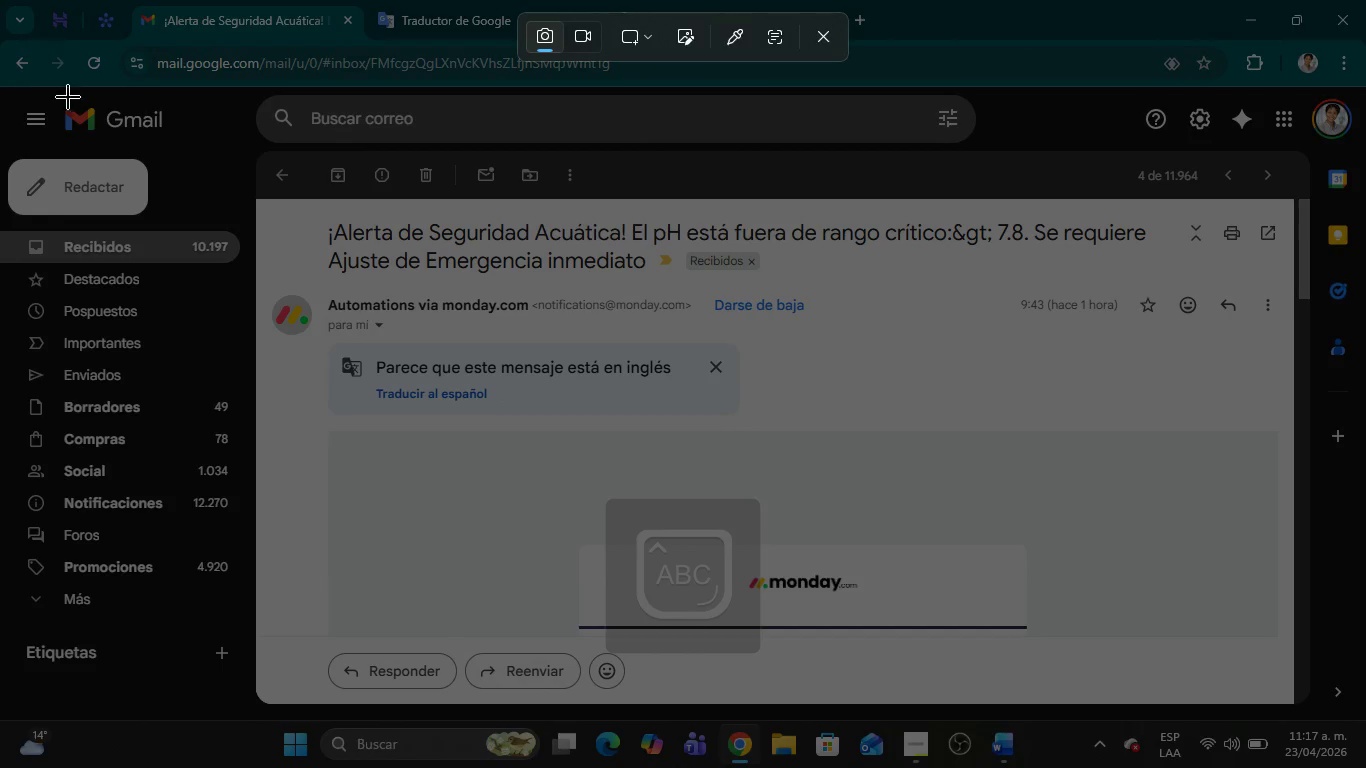 
left_click_drag(start_coordinate=[1, 88], to_coordinate=[1365, 767])
 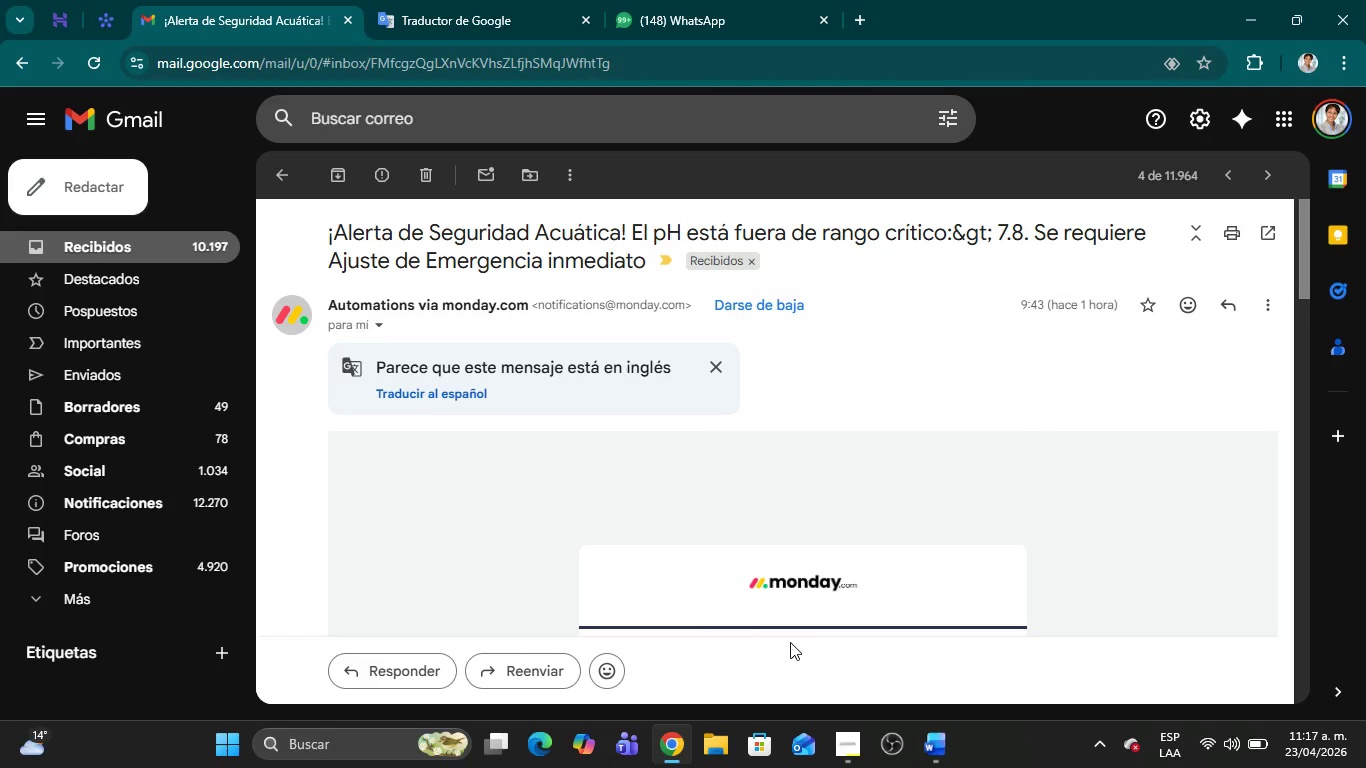 
key(Alt+AltLeft)
 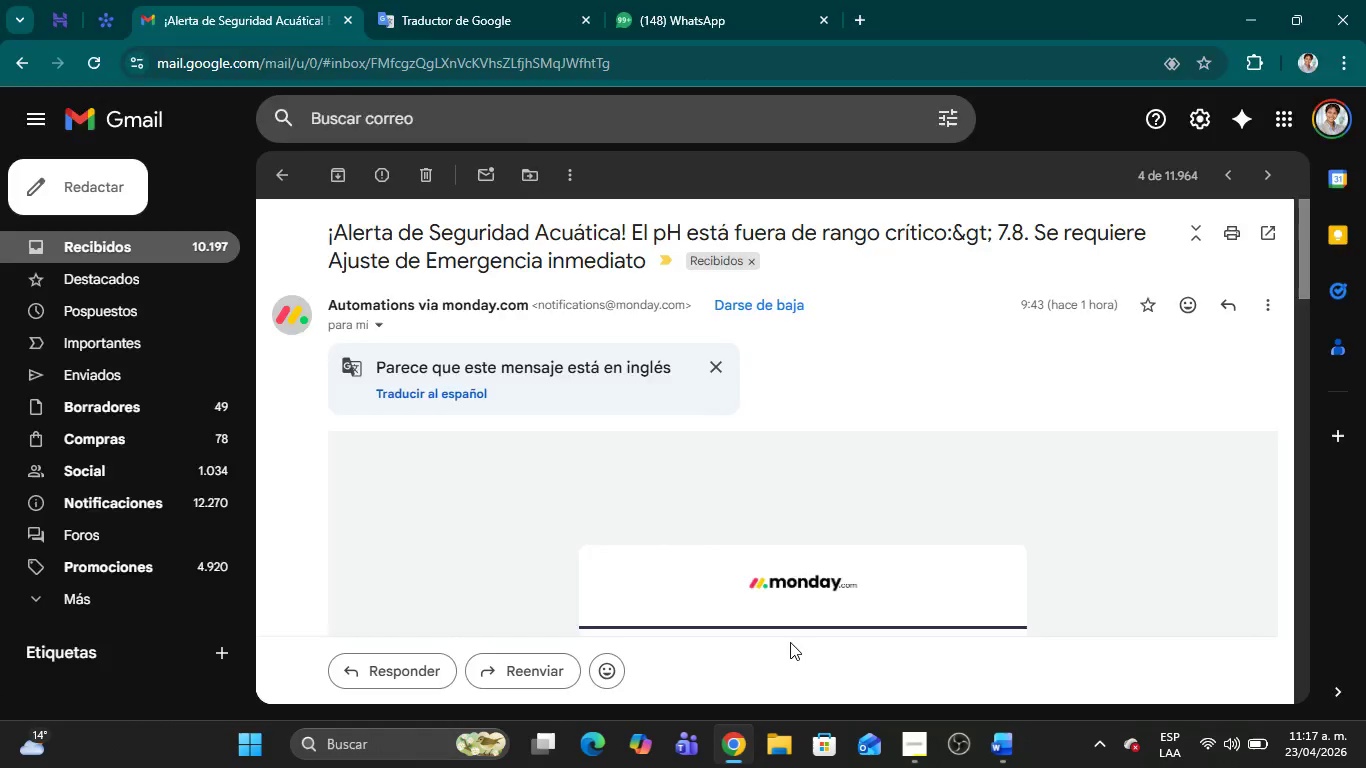 
key(Alt+Tab)
 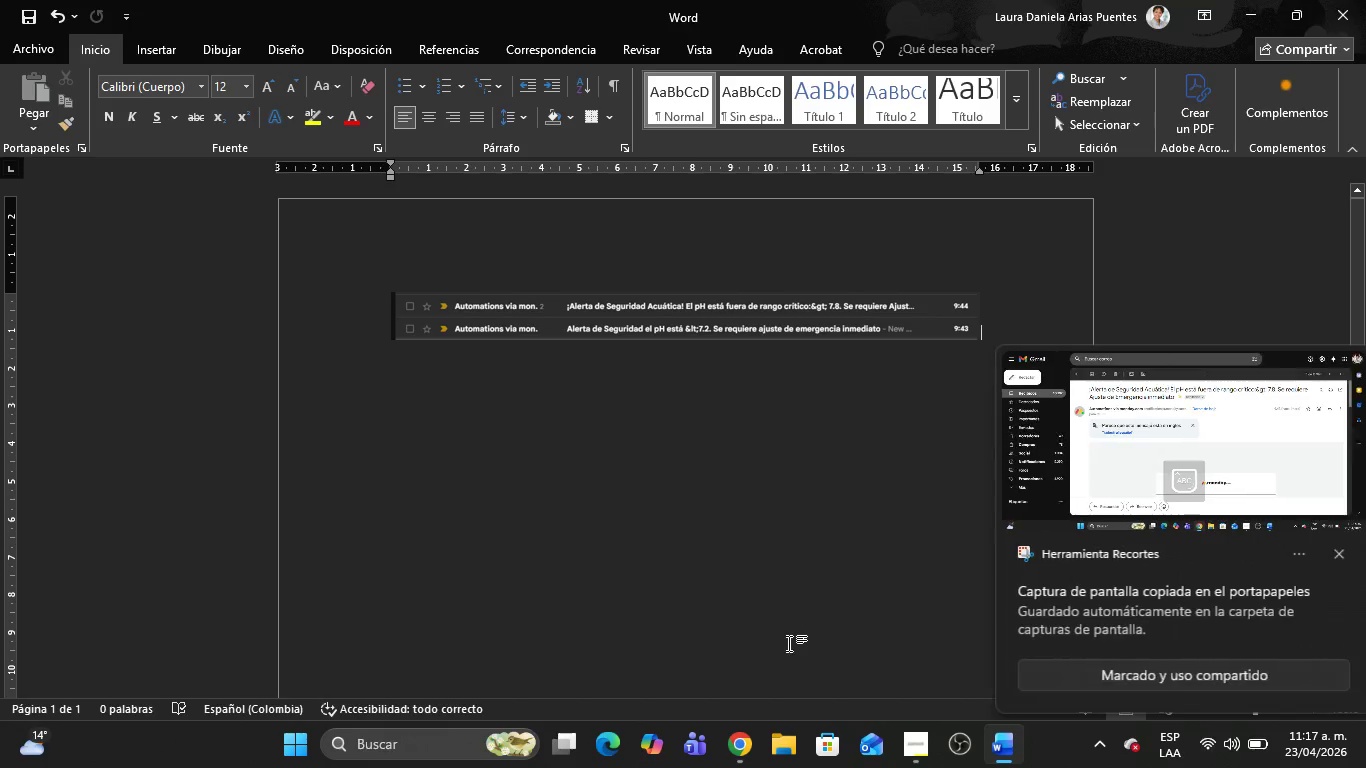 
key(Control+V)
 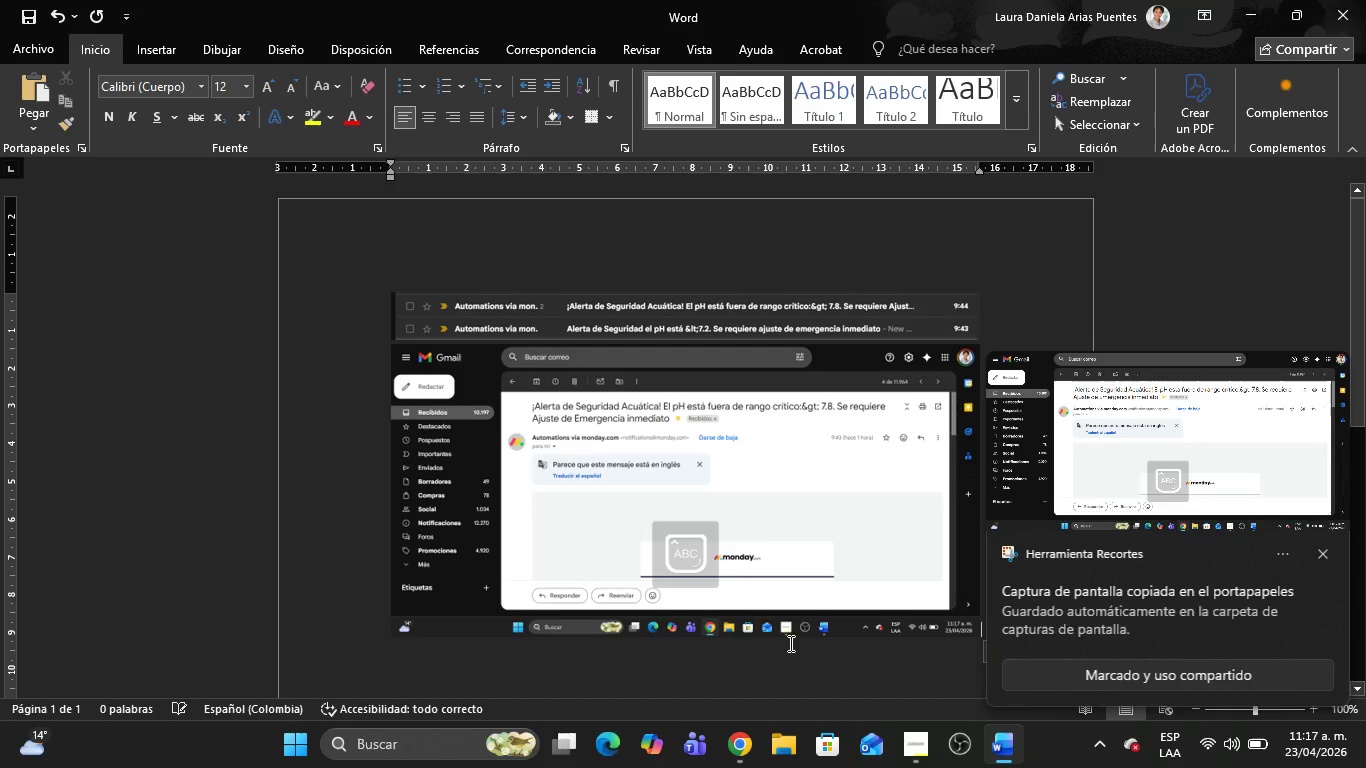 
key(Alt+AltLeft)
 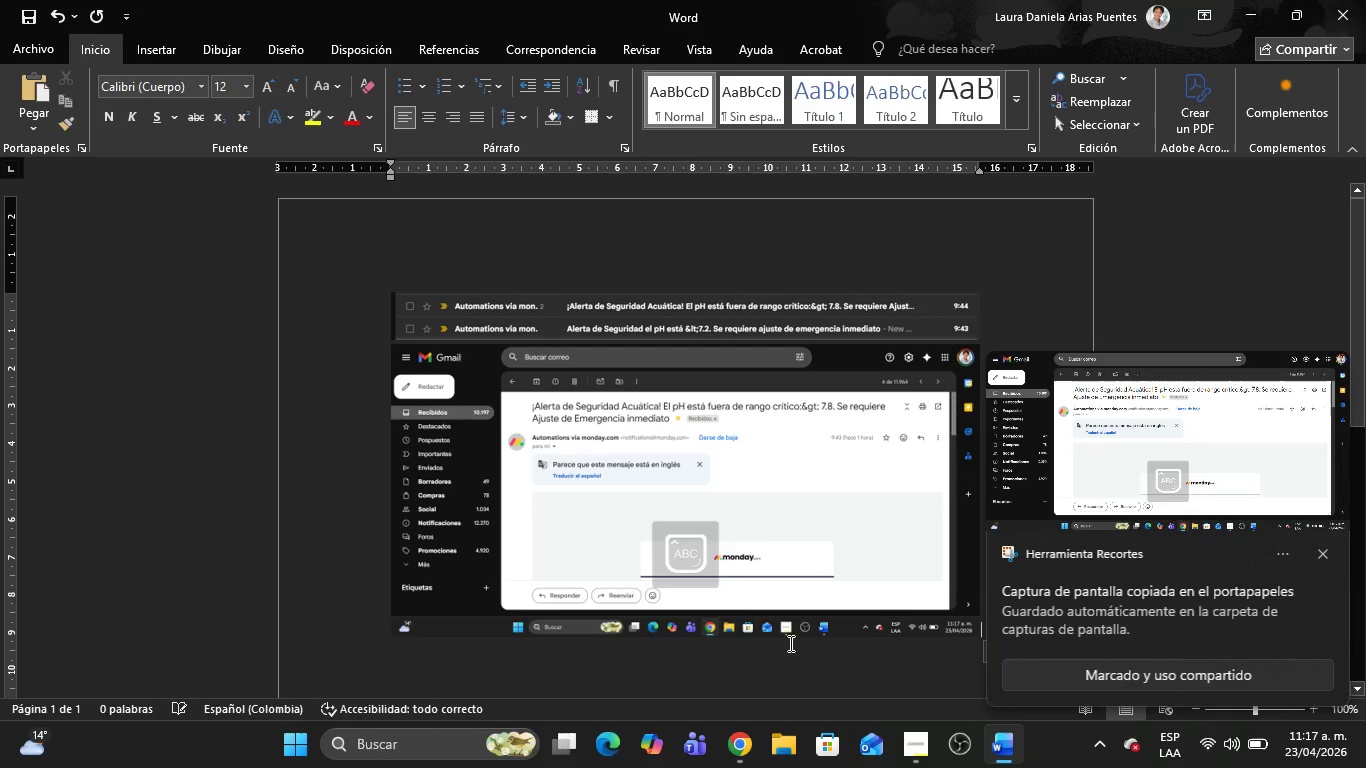 
key(Alt+Tab)
 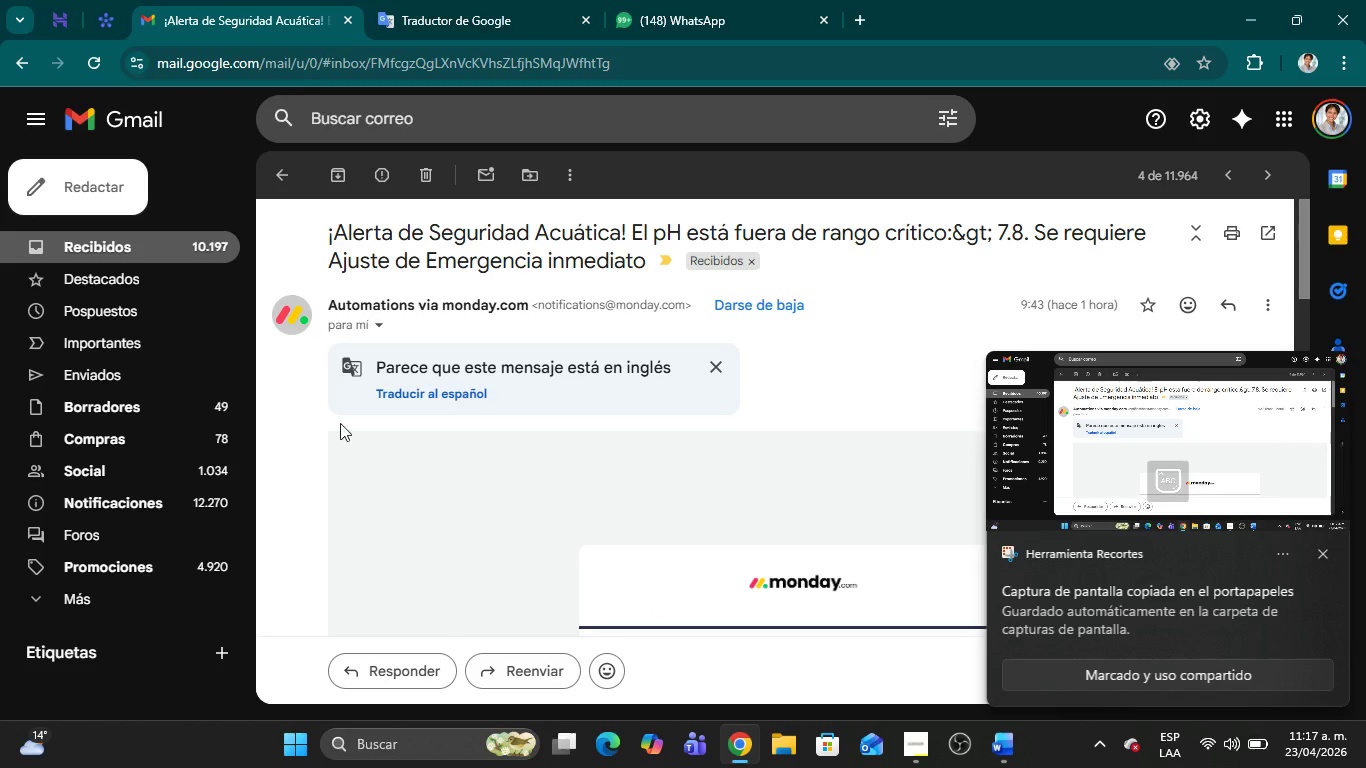 
scroll: coordinate [671, 449], scroll_direction: down, amount: 8.0
 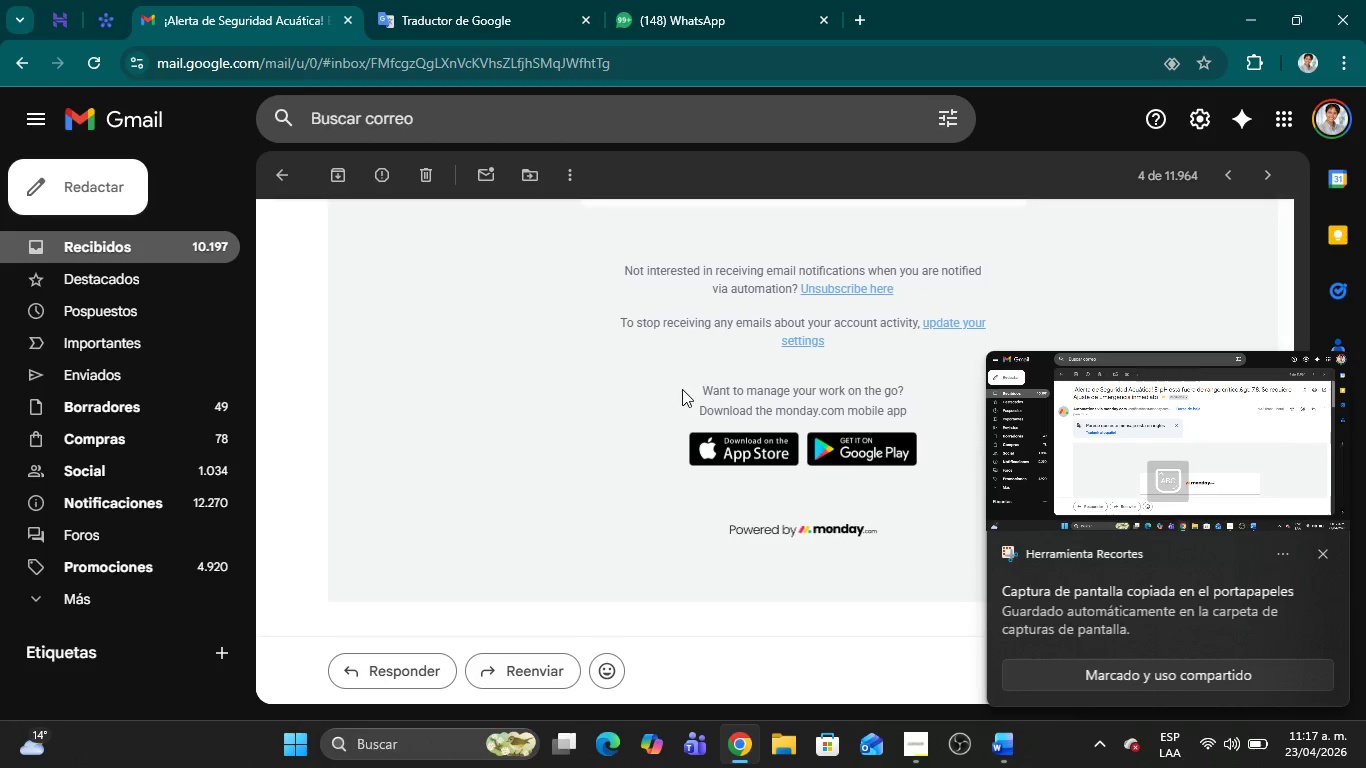 
scroll: coordinate [682, 389], scroll_direction: up, amount: 3.0
 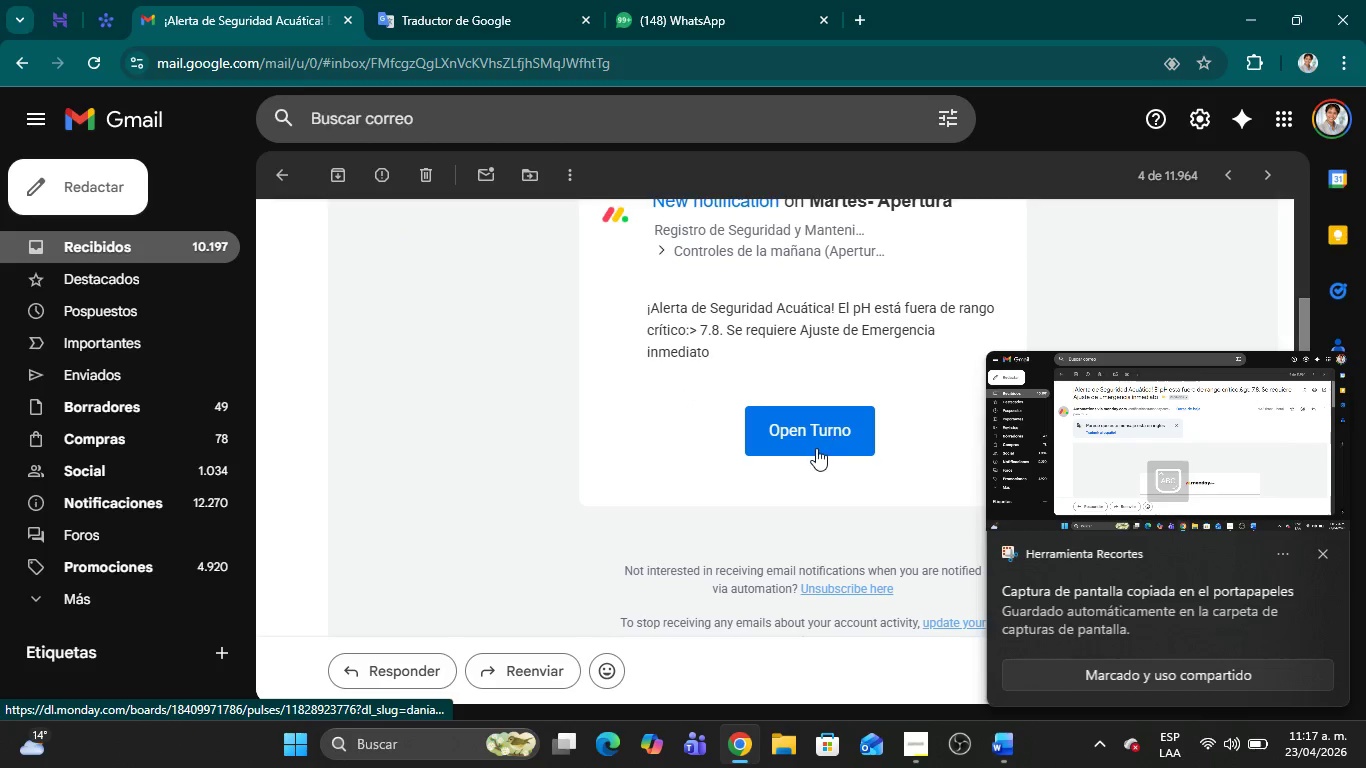 
left_click([816, 447])
 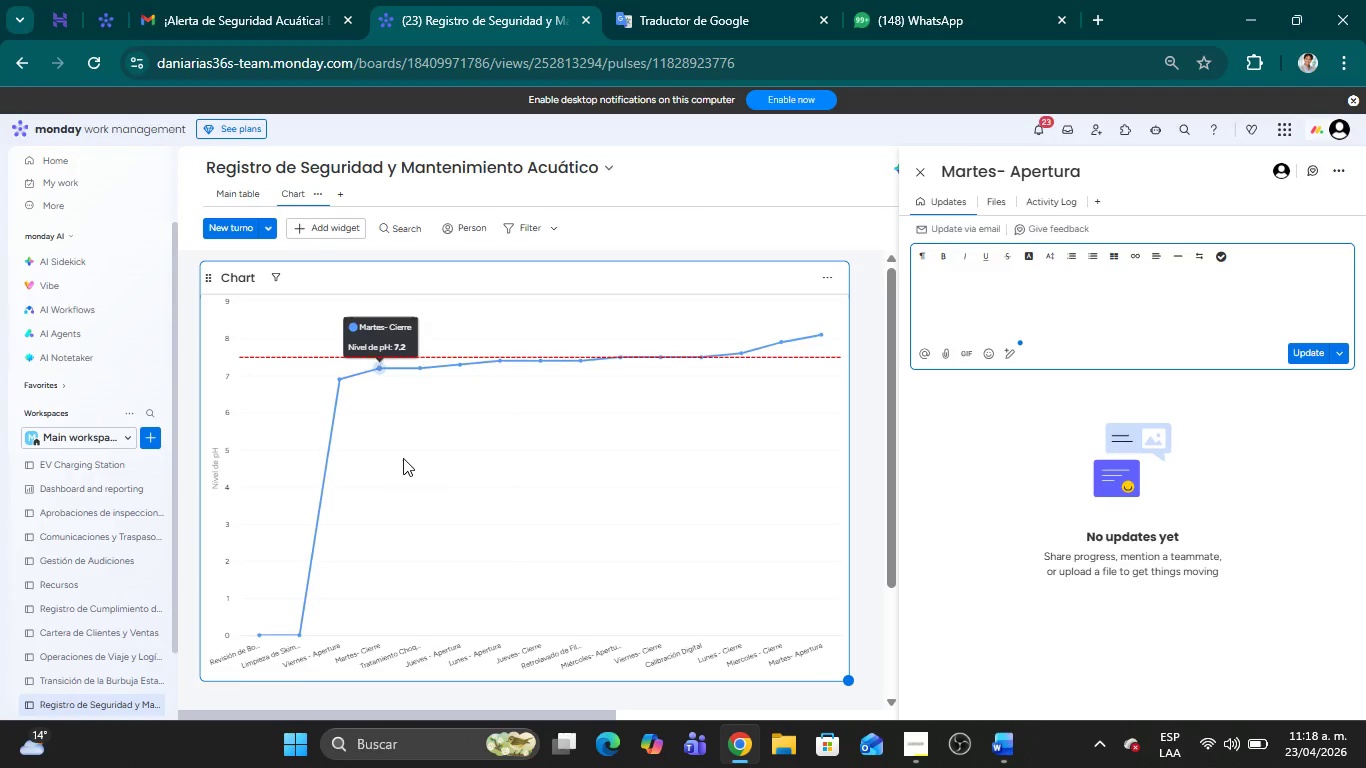 
wait(20.11)
 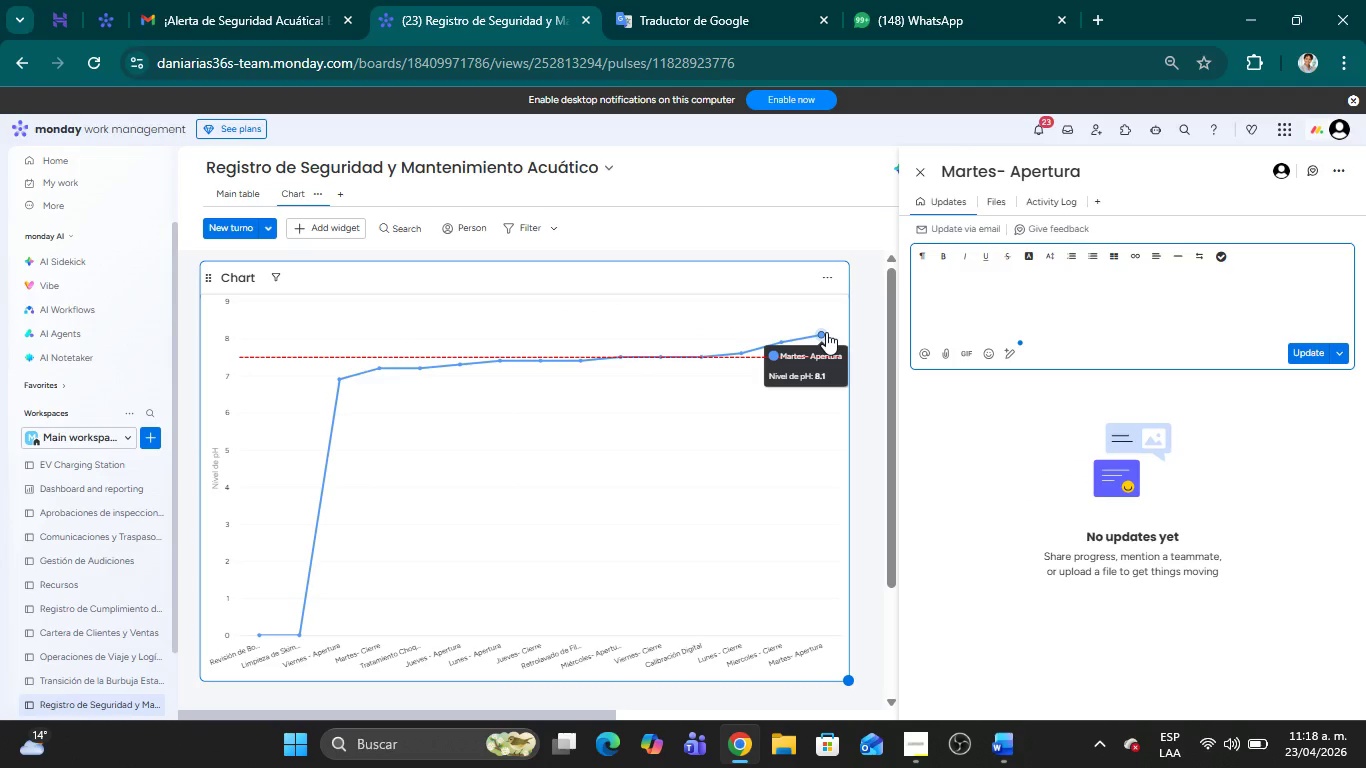 
key(Meta+Shift+S)
 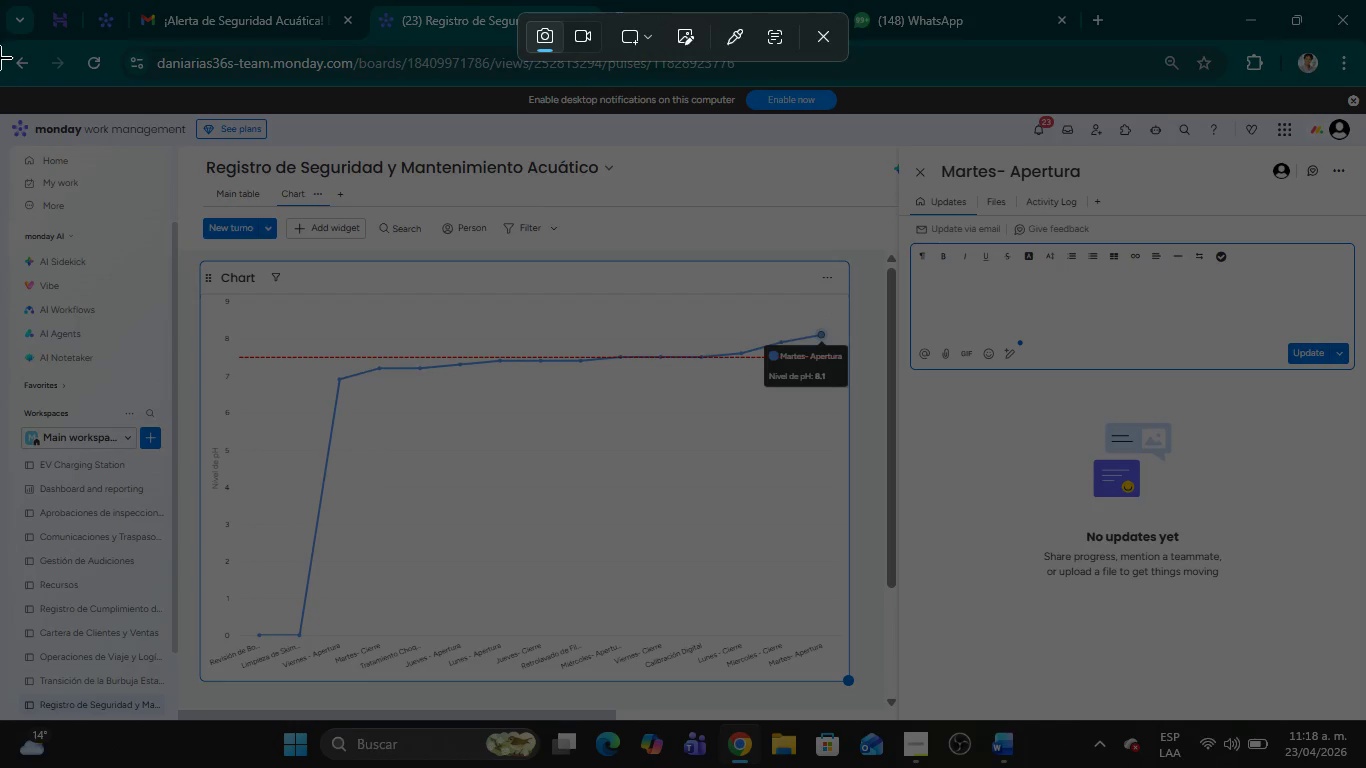 
left_click_drag(start_coordinate=[3, 40], to_coordinate=[1365, 767])
 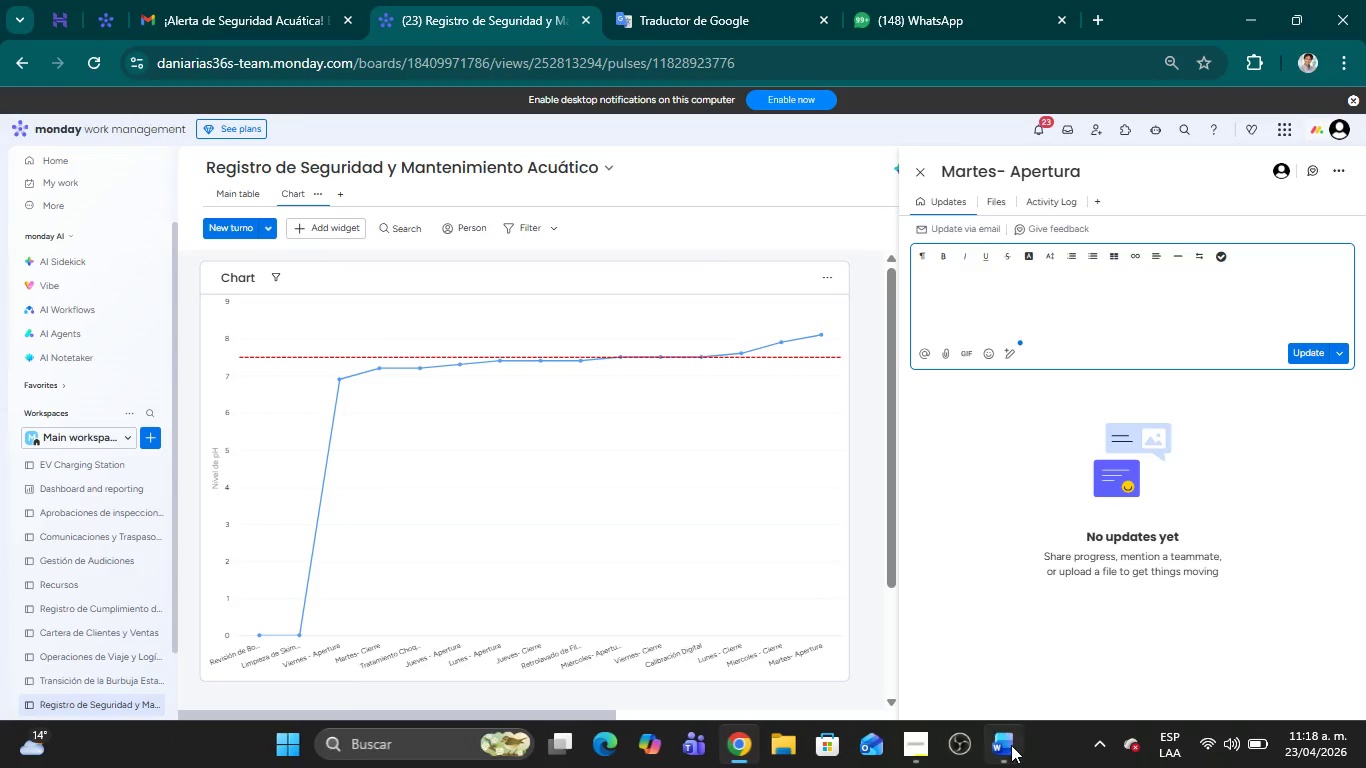 
left_click([1011, 745])
 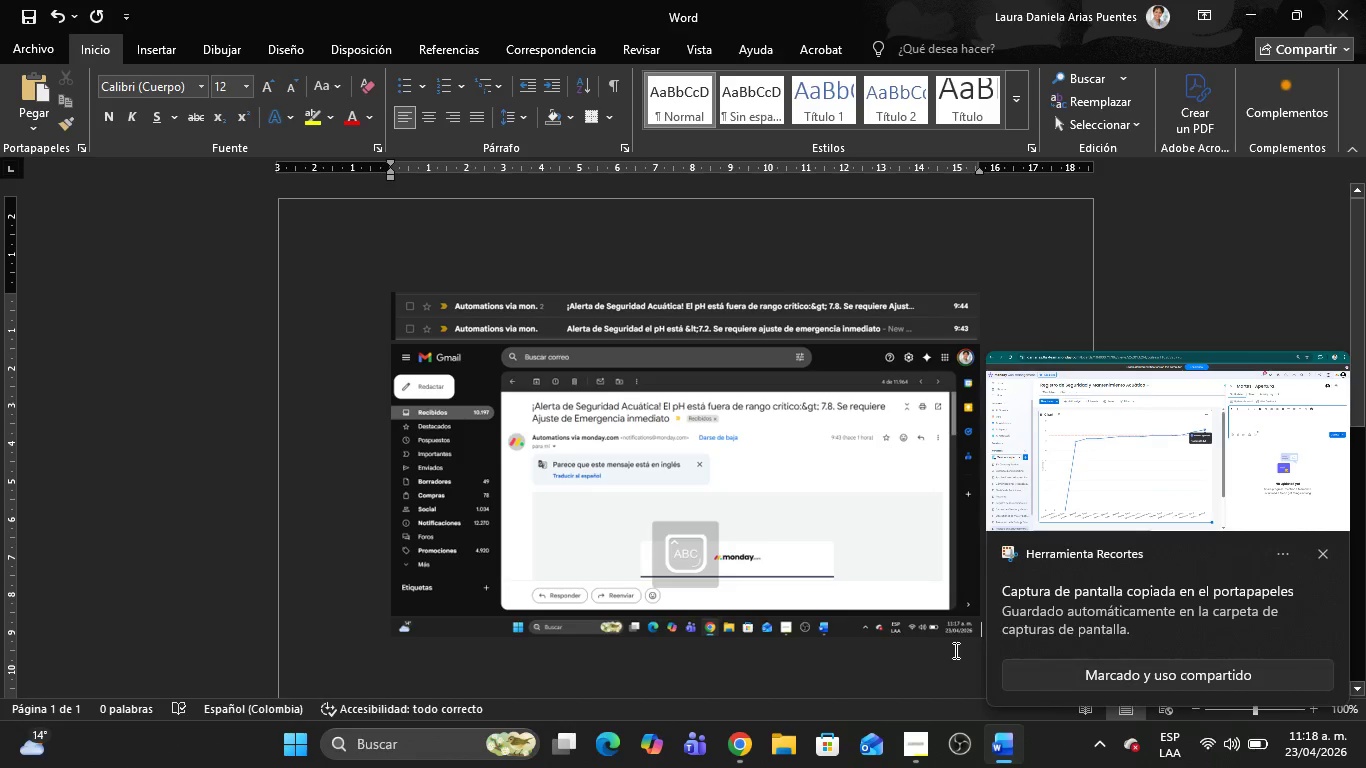 
key(Control+V)
 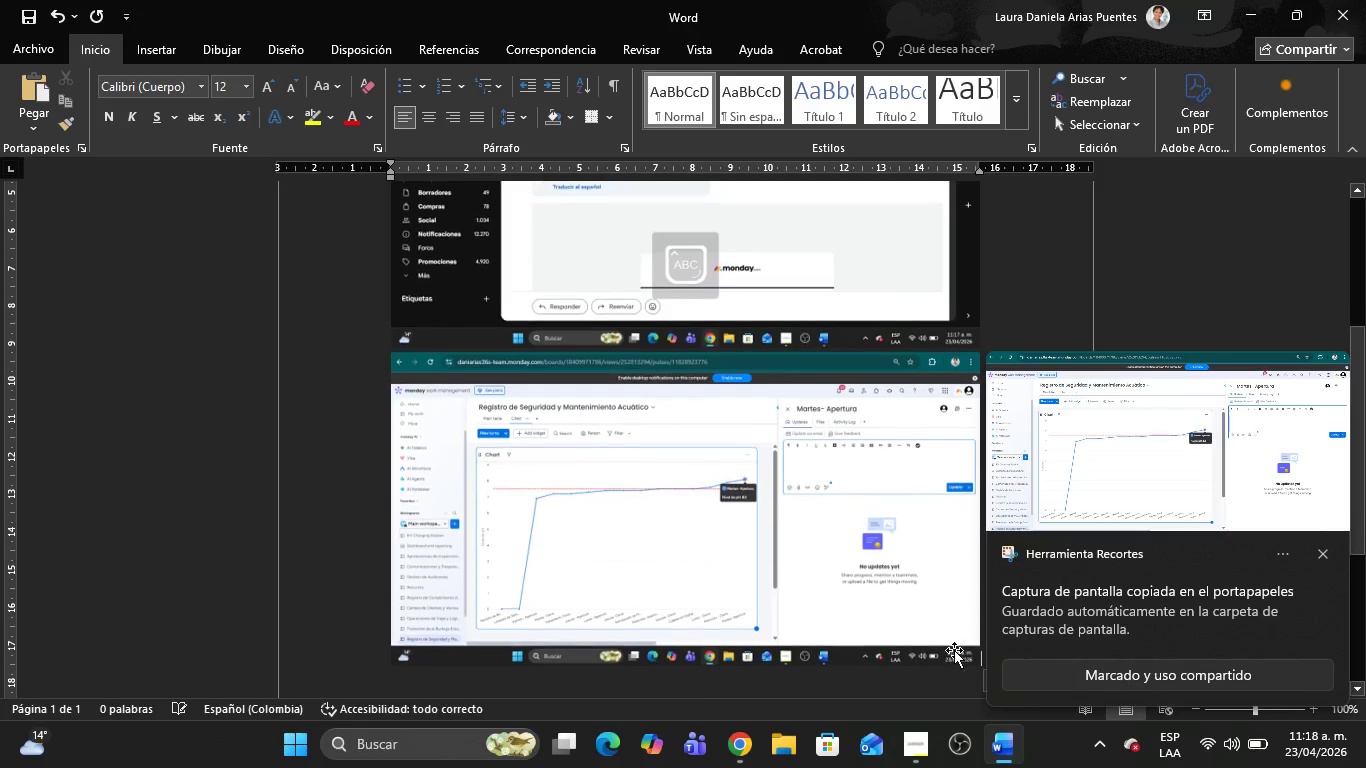 
key(Alt+AltLeft)
 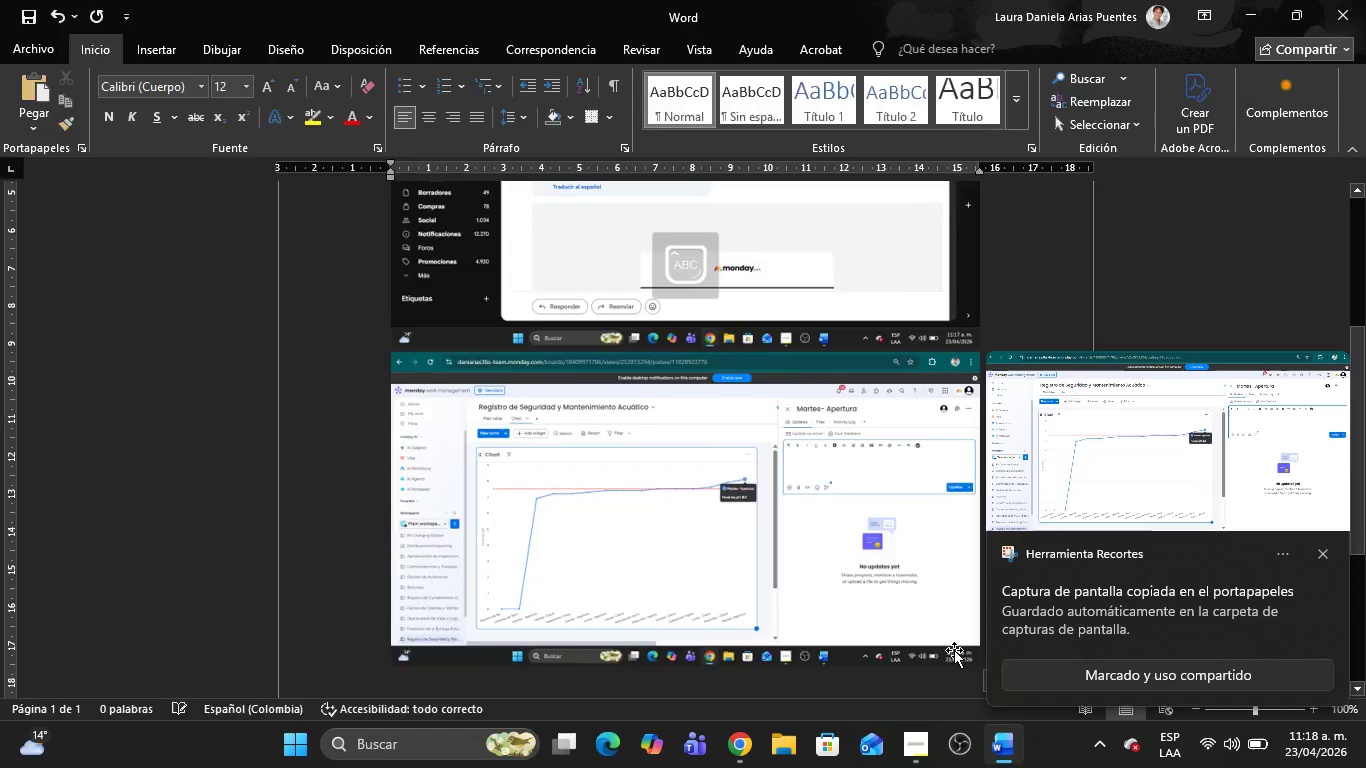 
key(Alt+Tab)
 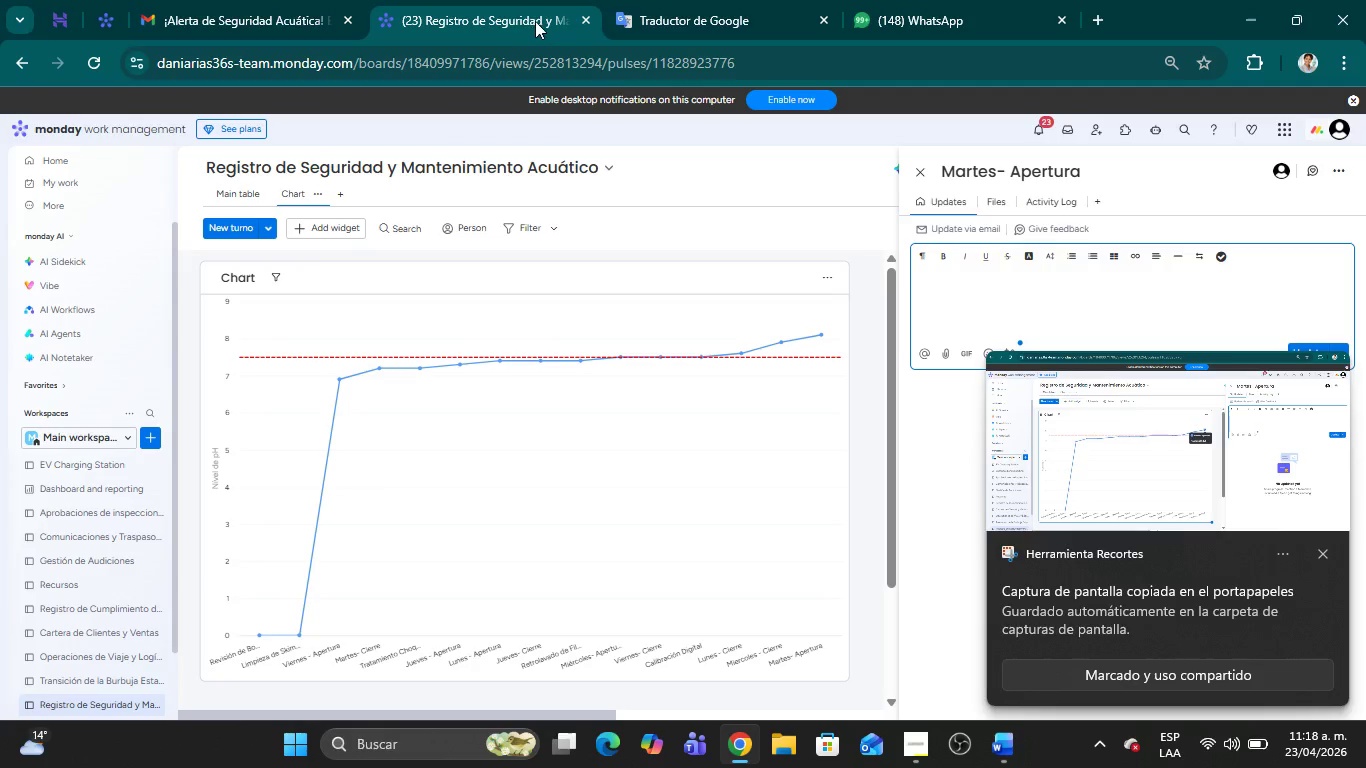 
left_click([589, 18])
 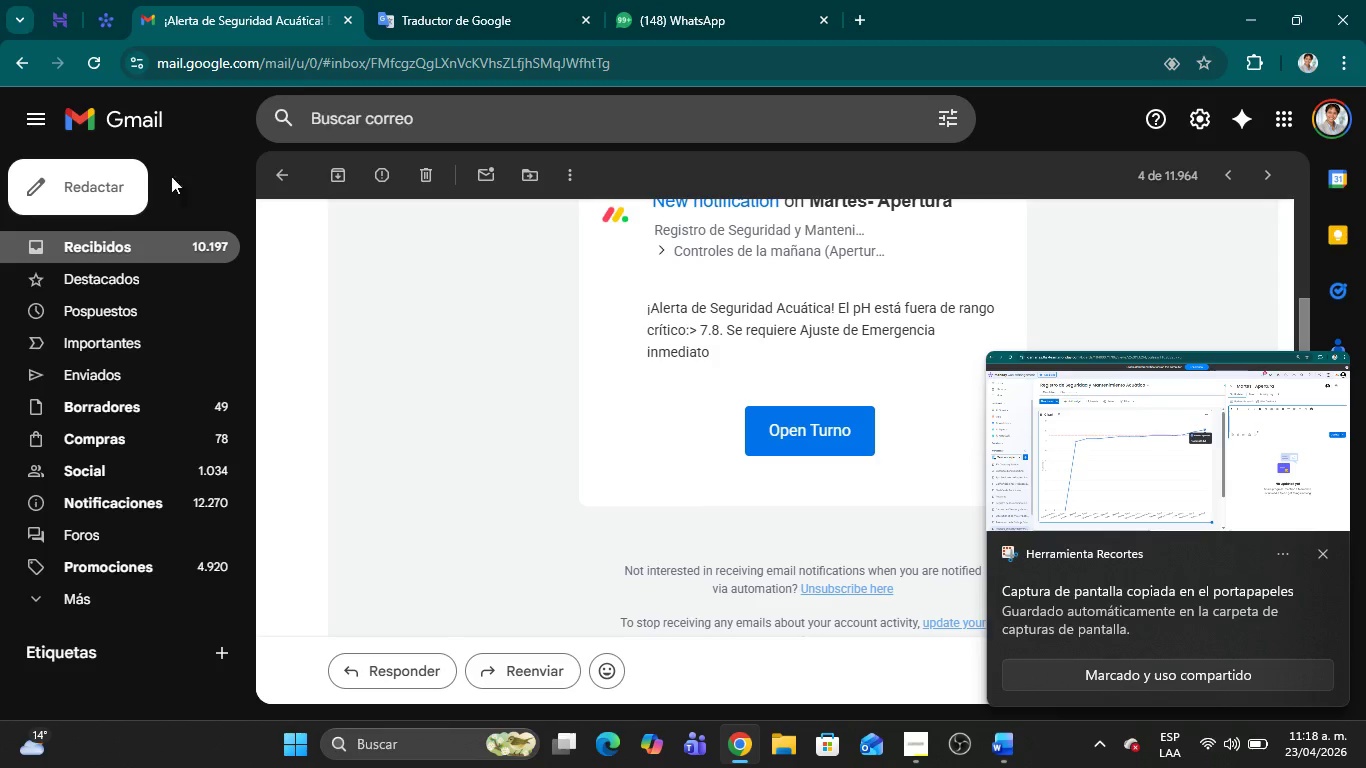 
left_click([76, 250])
 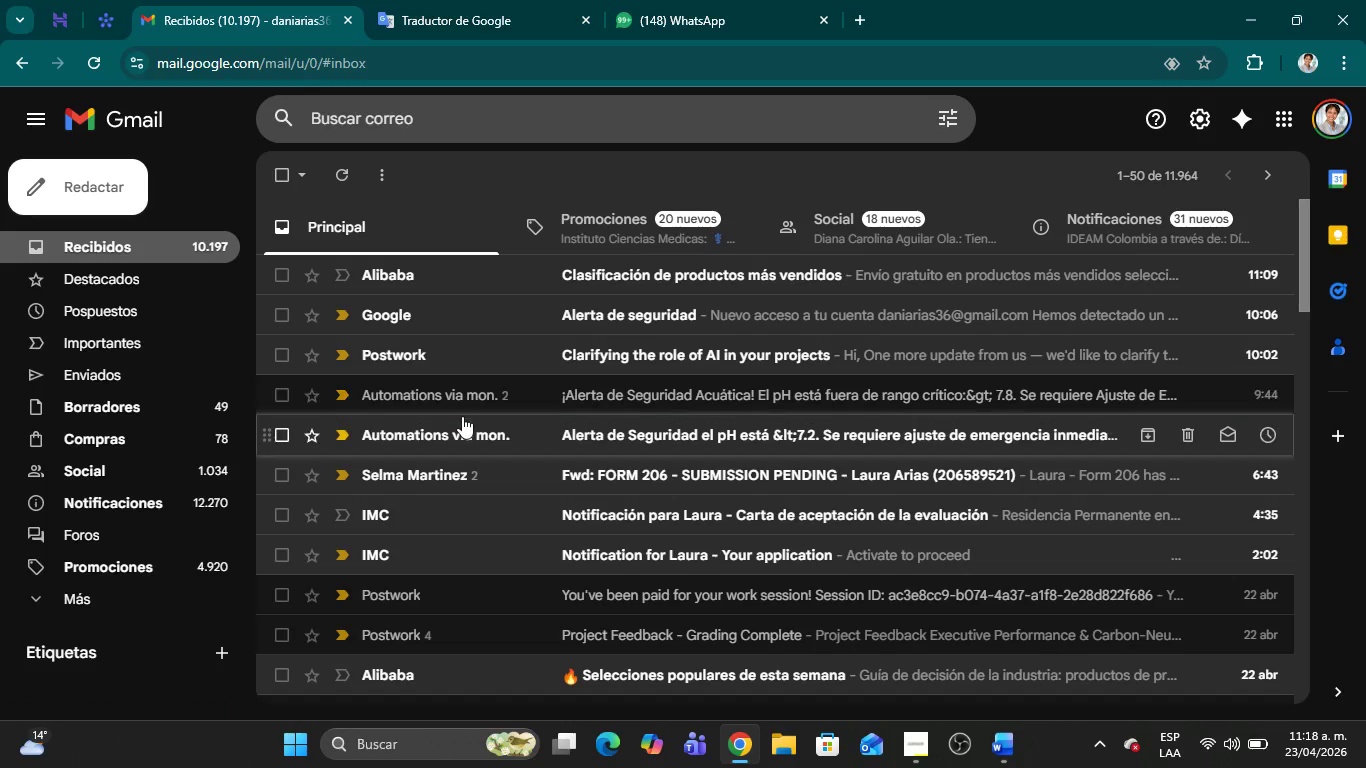 
left_click([441, 432])
 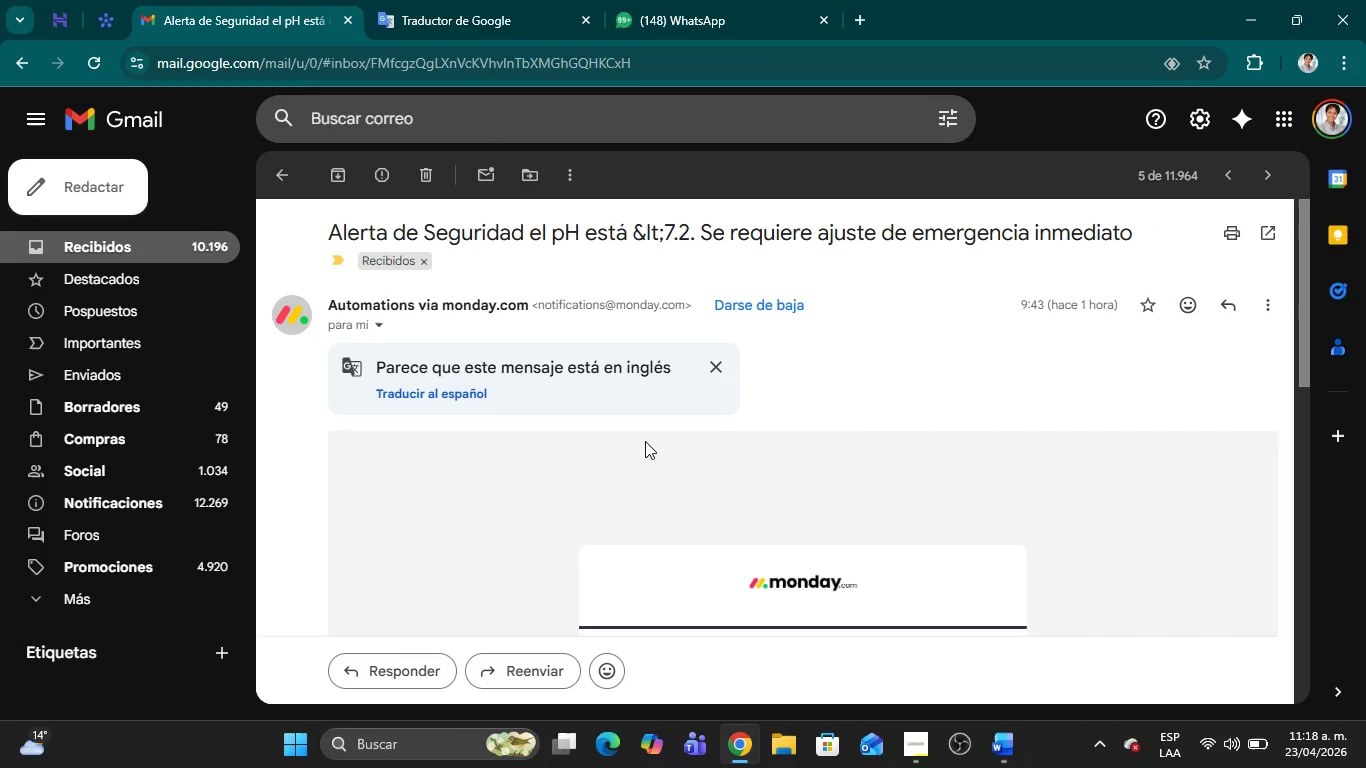 
scroll: coordinate [637, 439], scroll_direction: down, amount: 1.0
 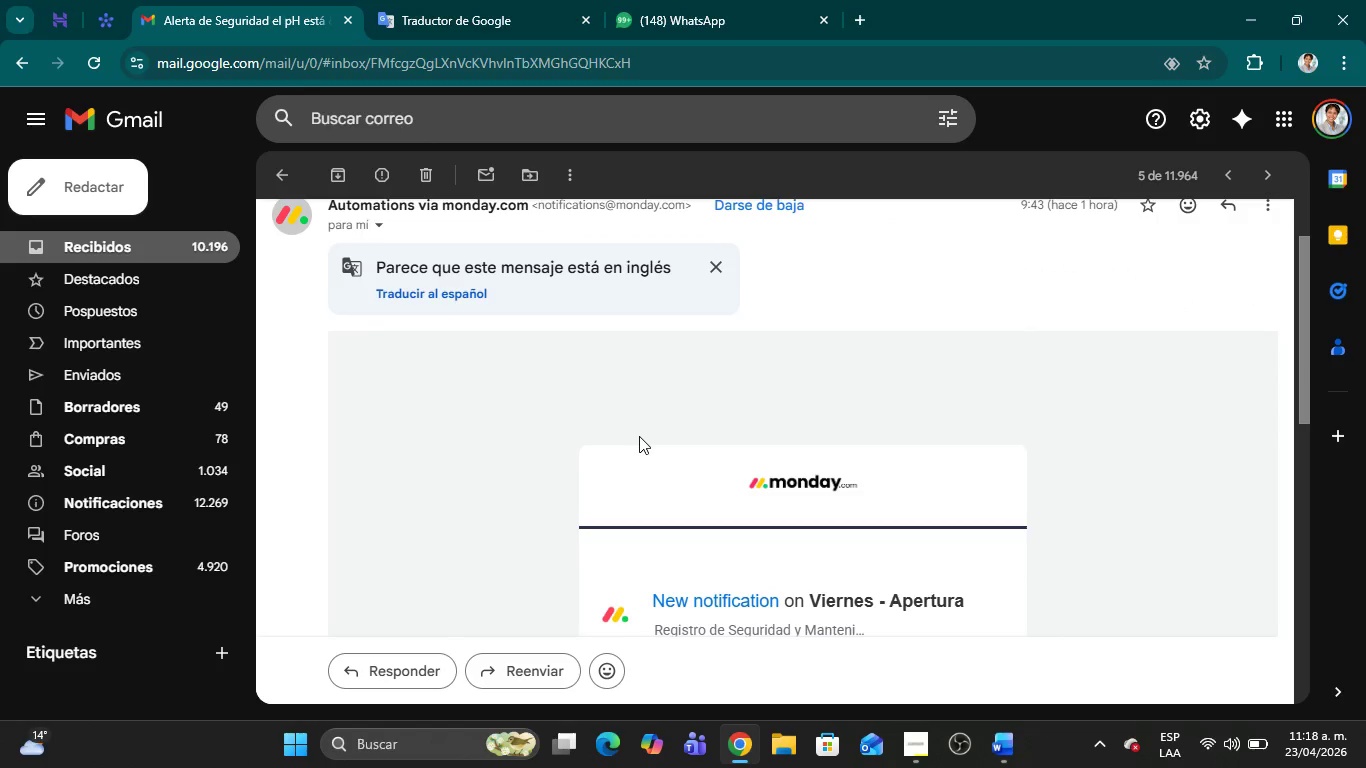 
scroll: coordinate [637, 434], scroll_direction: up, amount: 2.0
 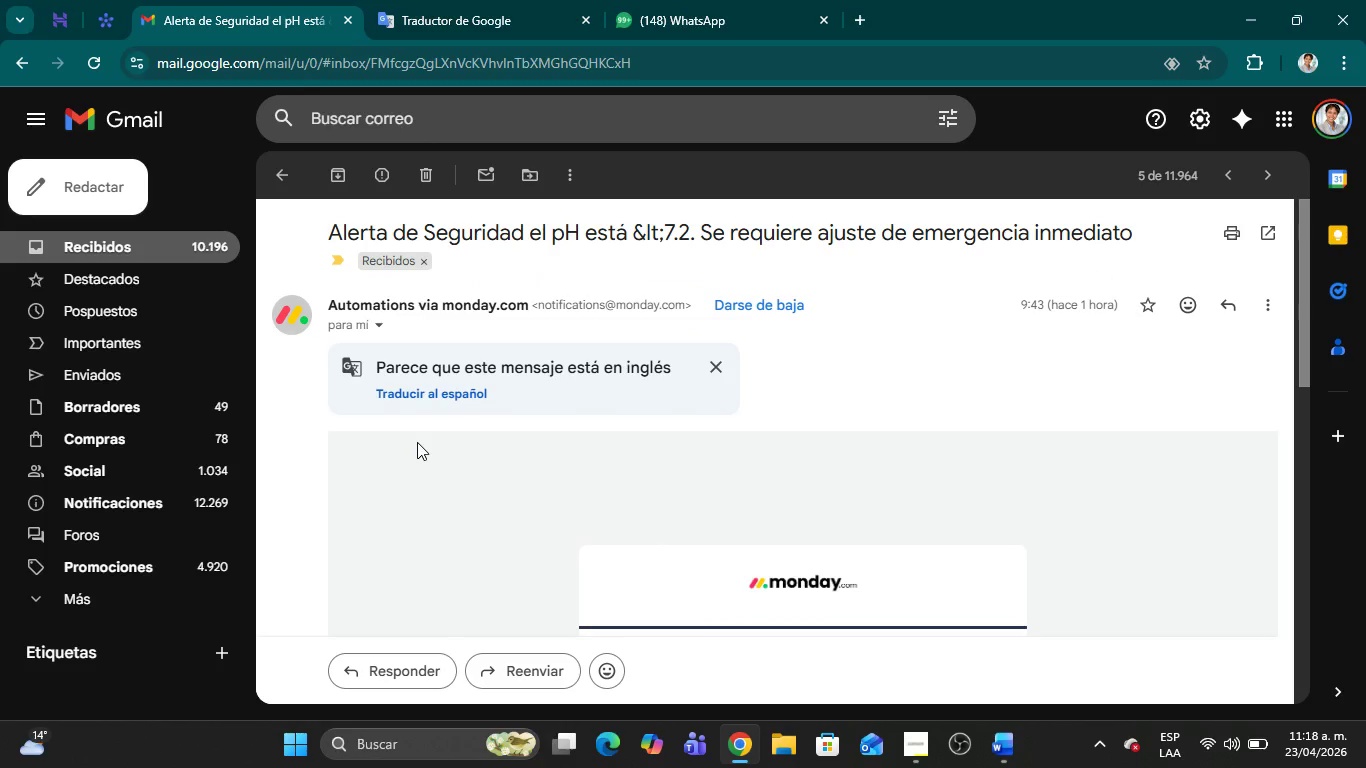 
key(Meta+Shift+MetaLeft)
 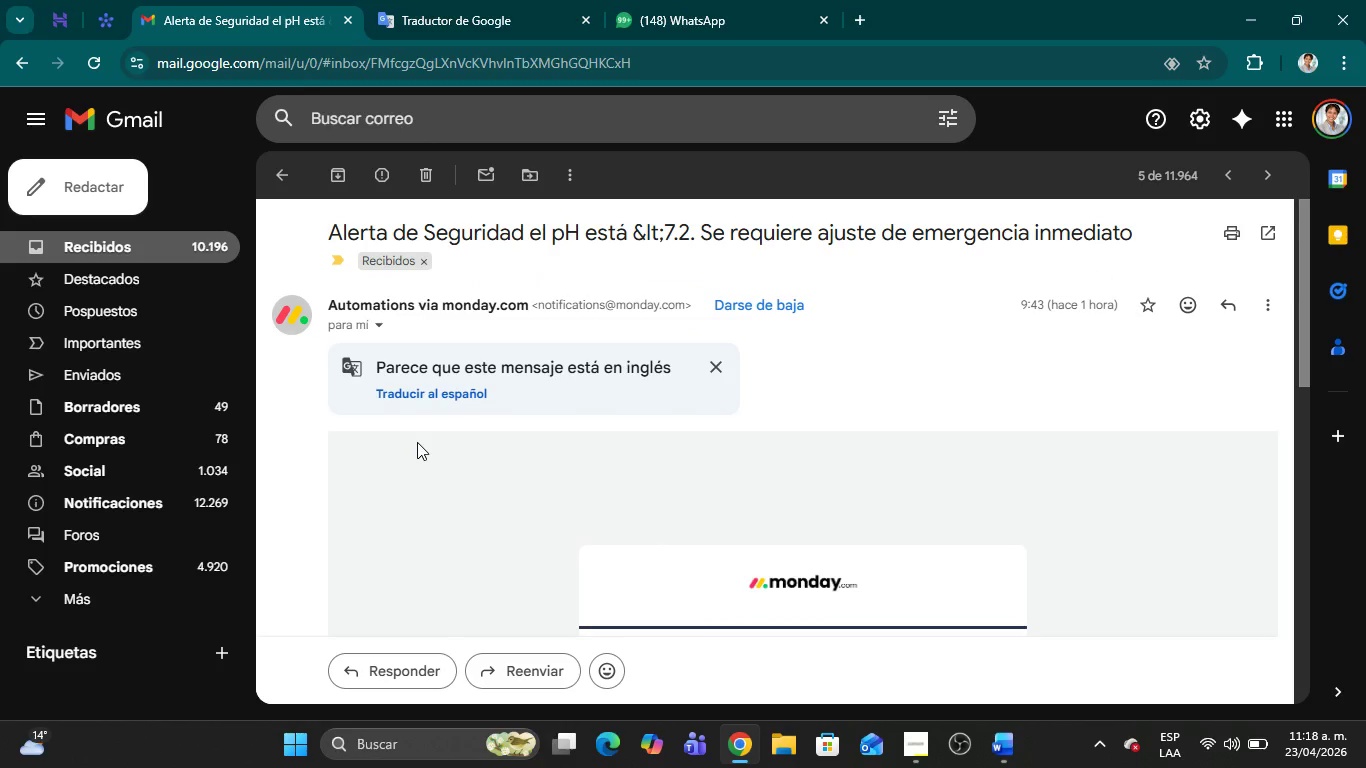 
key(Meta+Shift+S)
 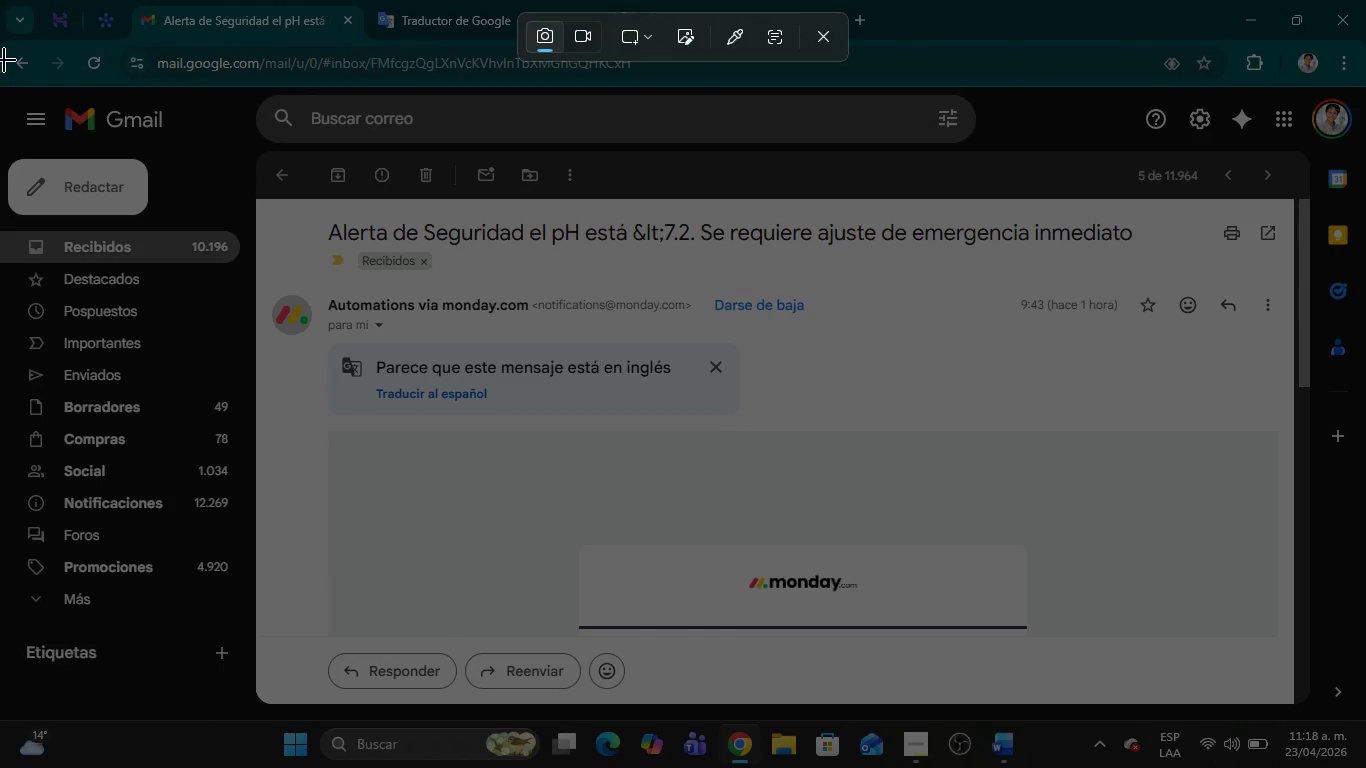 
left_click_drag(start_coordinate=[2, 43], to_coordinate=[1365, 767])
 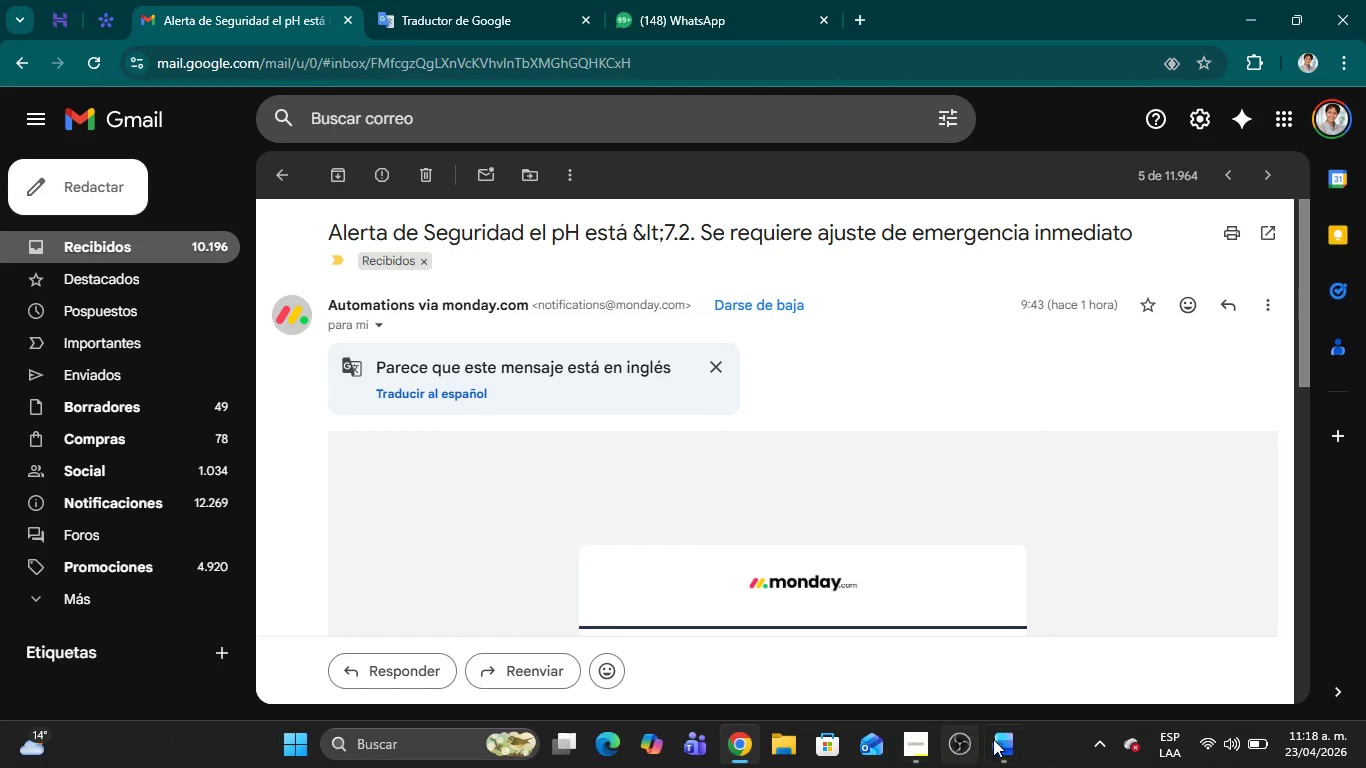 
left_click([996, 739])
 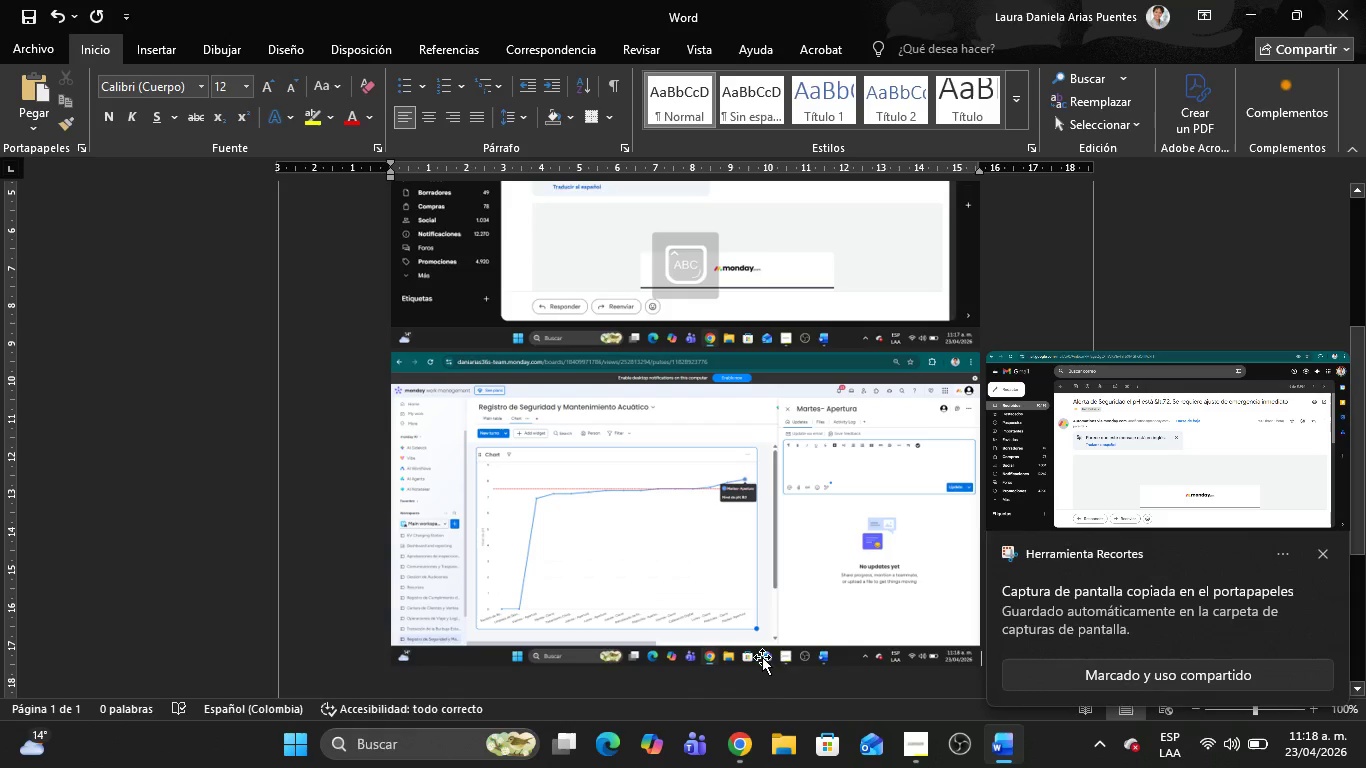 
key(Control+V)
 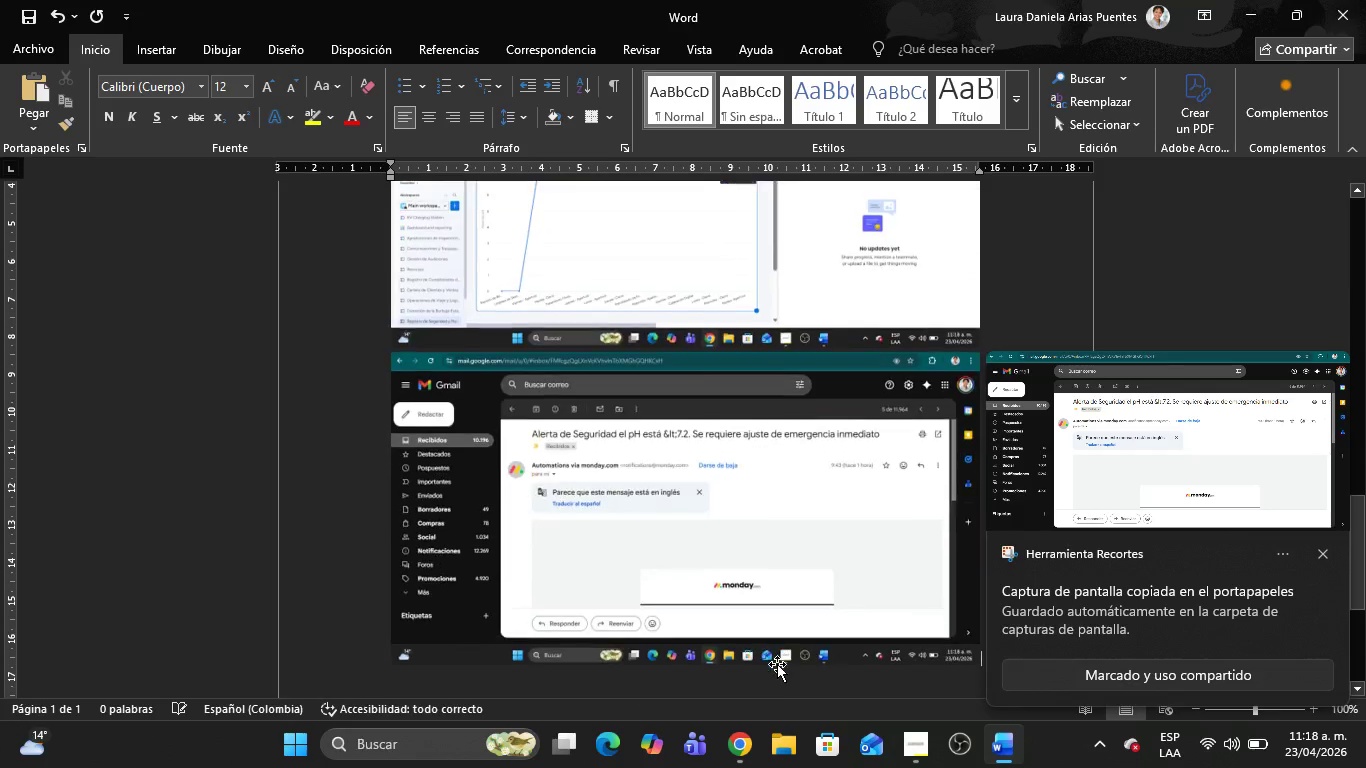 
key(Alt+AltLeft)
 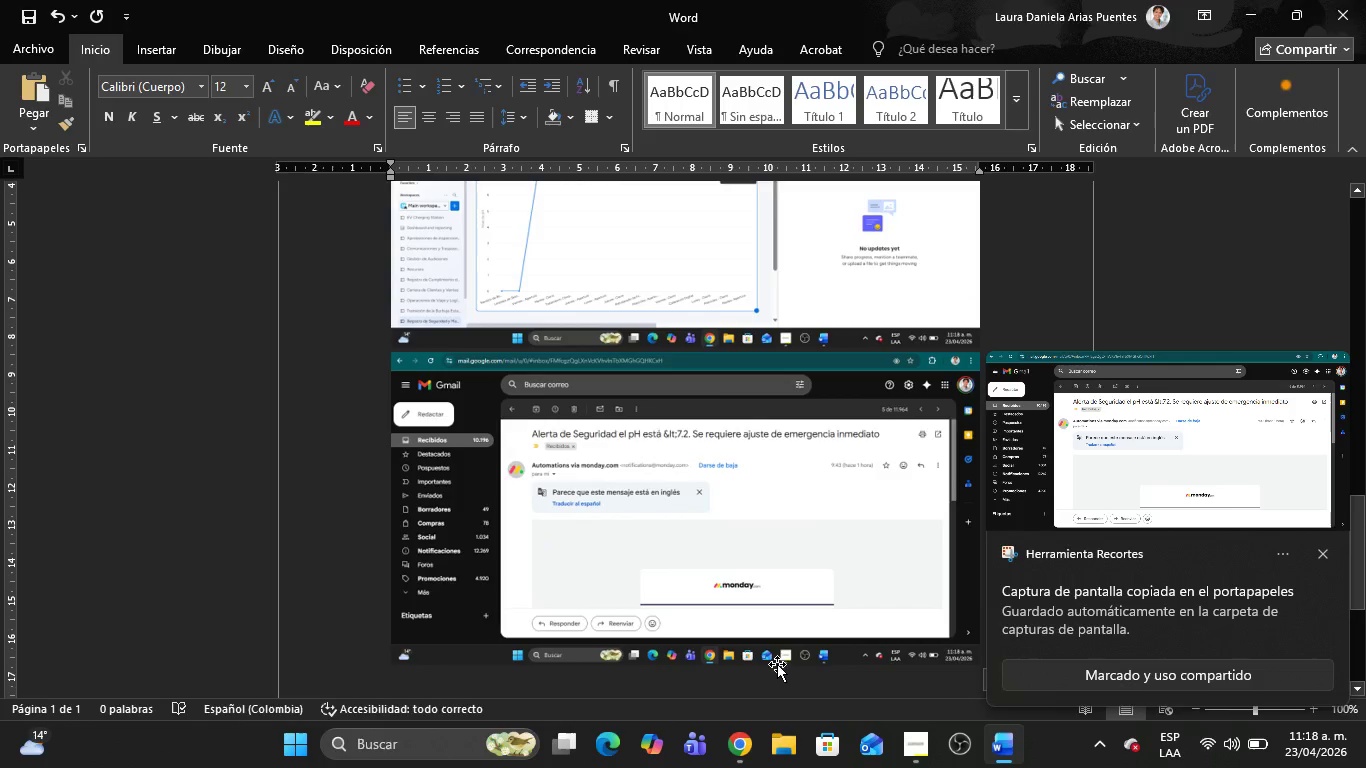 
key(Alt+Tab)
 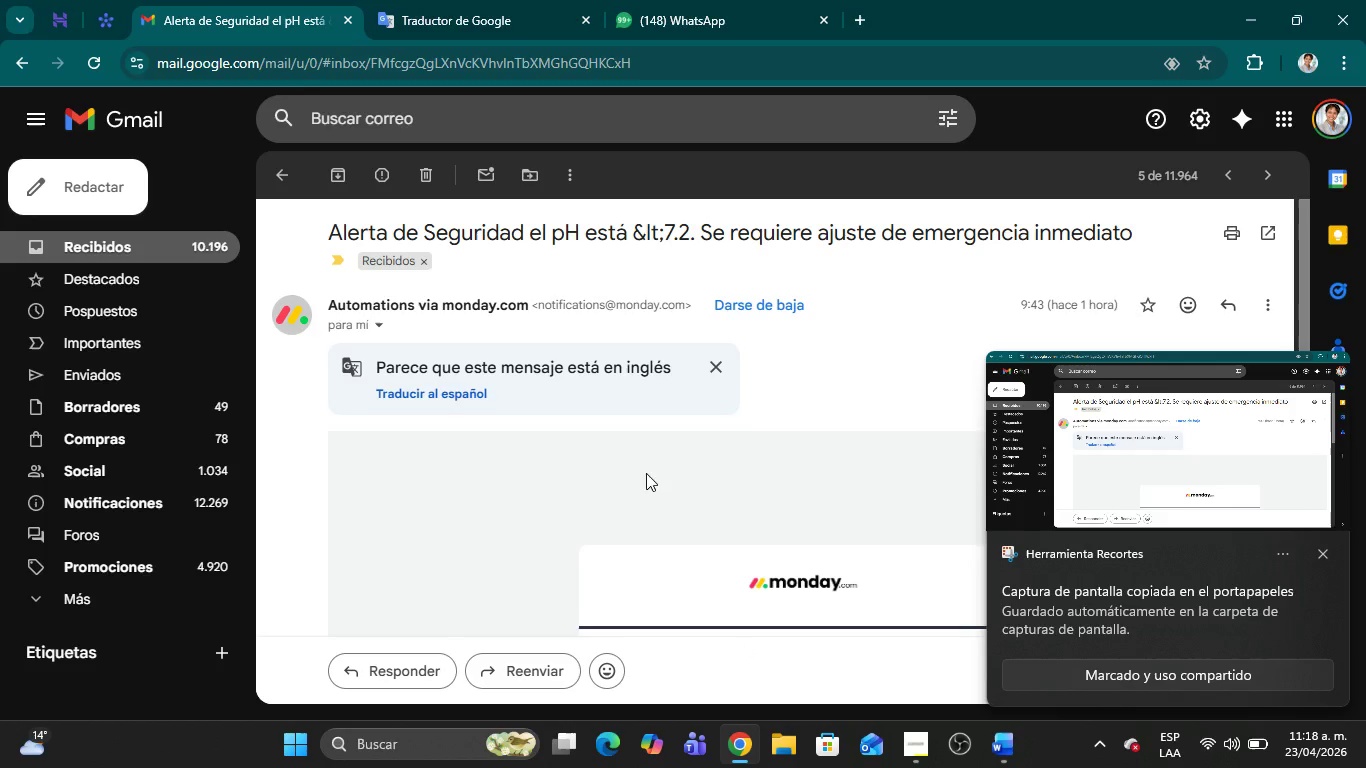 
scroll: coordinate [660, 470], scroll_direction: down, amount: 4.0
 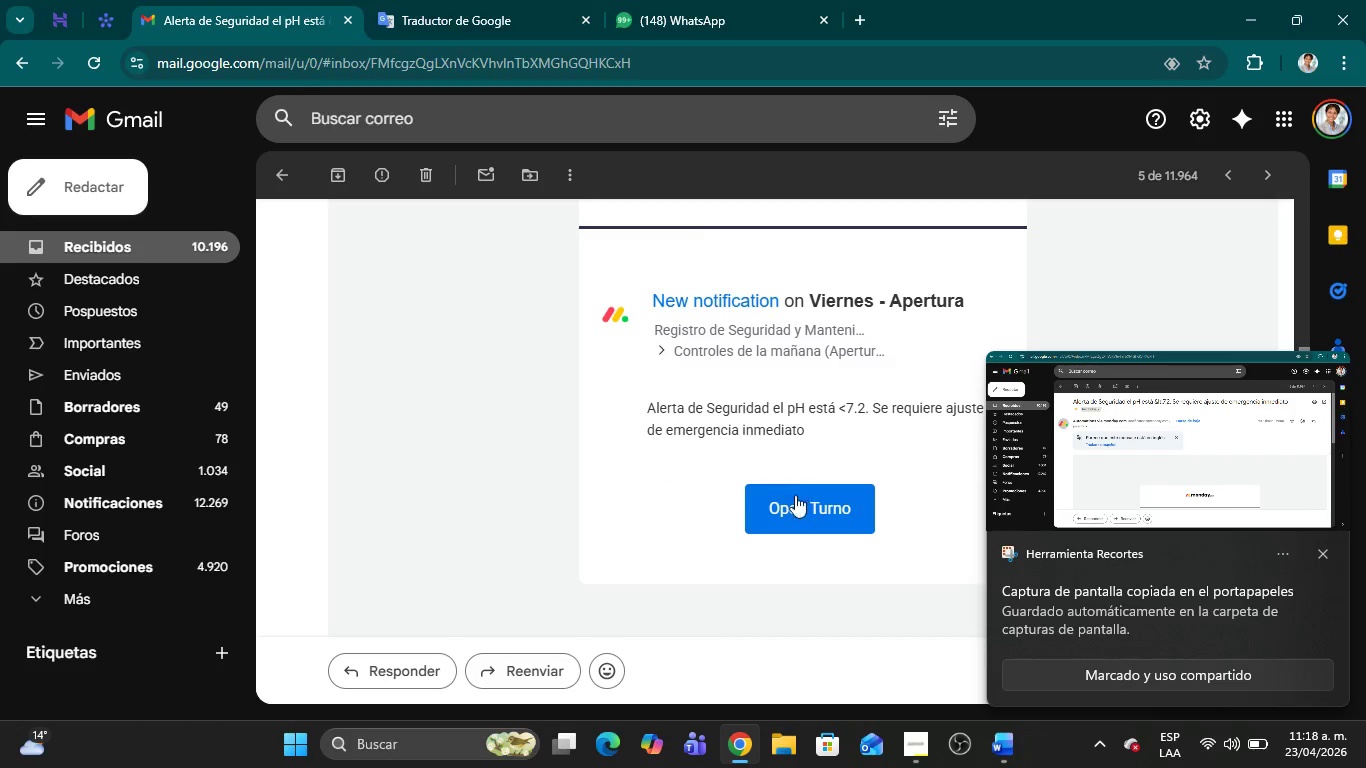 
left_click([792, 506])
 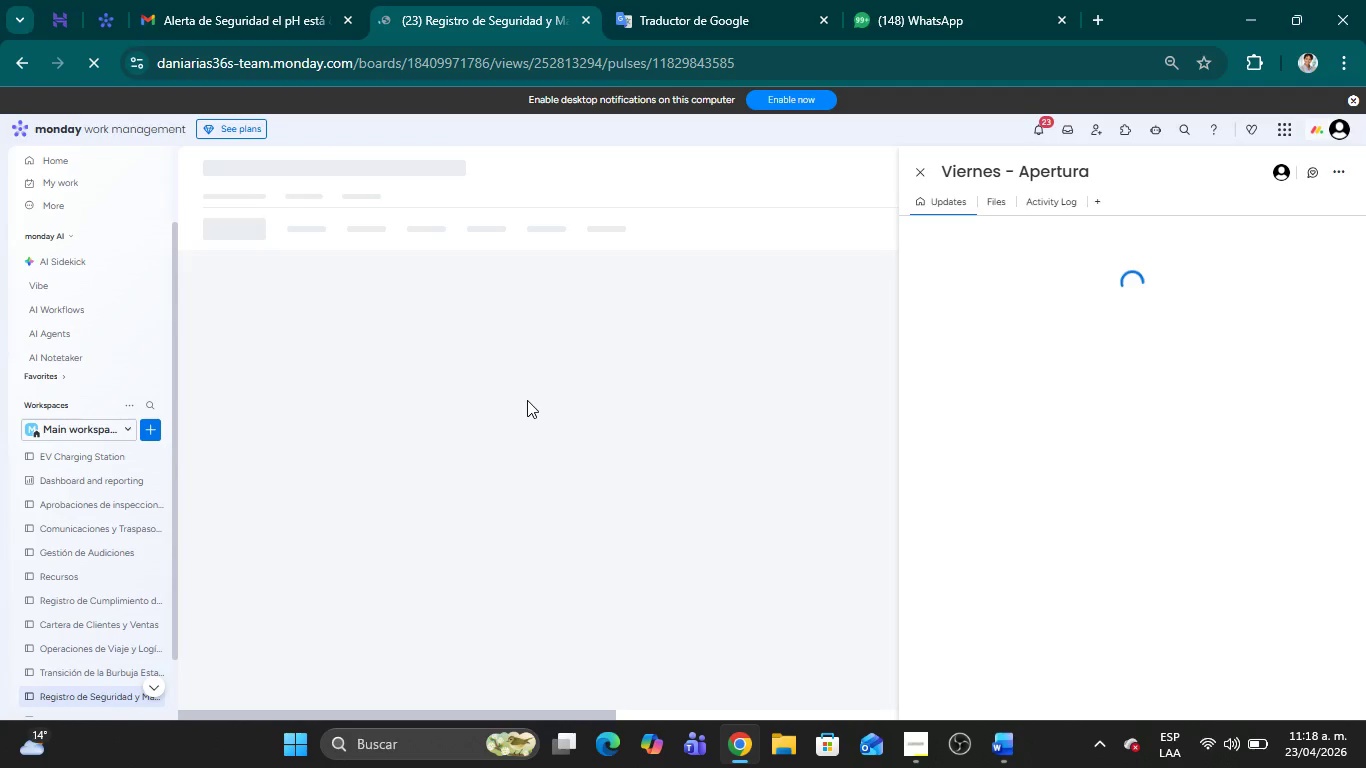 
wait(15.76)
 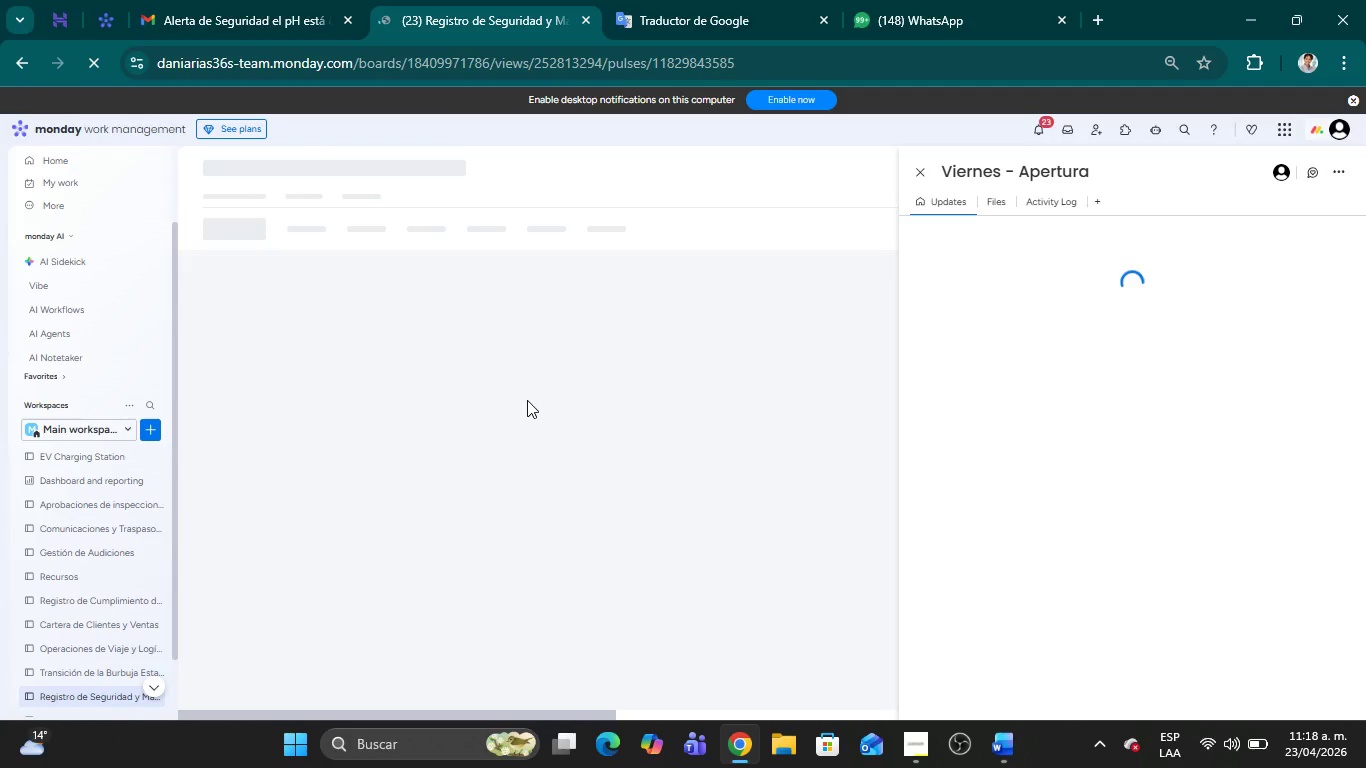 
left_click([187, 13])
 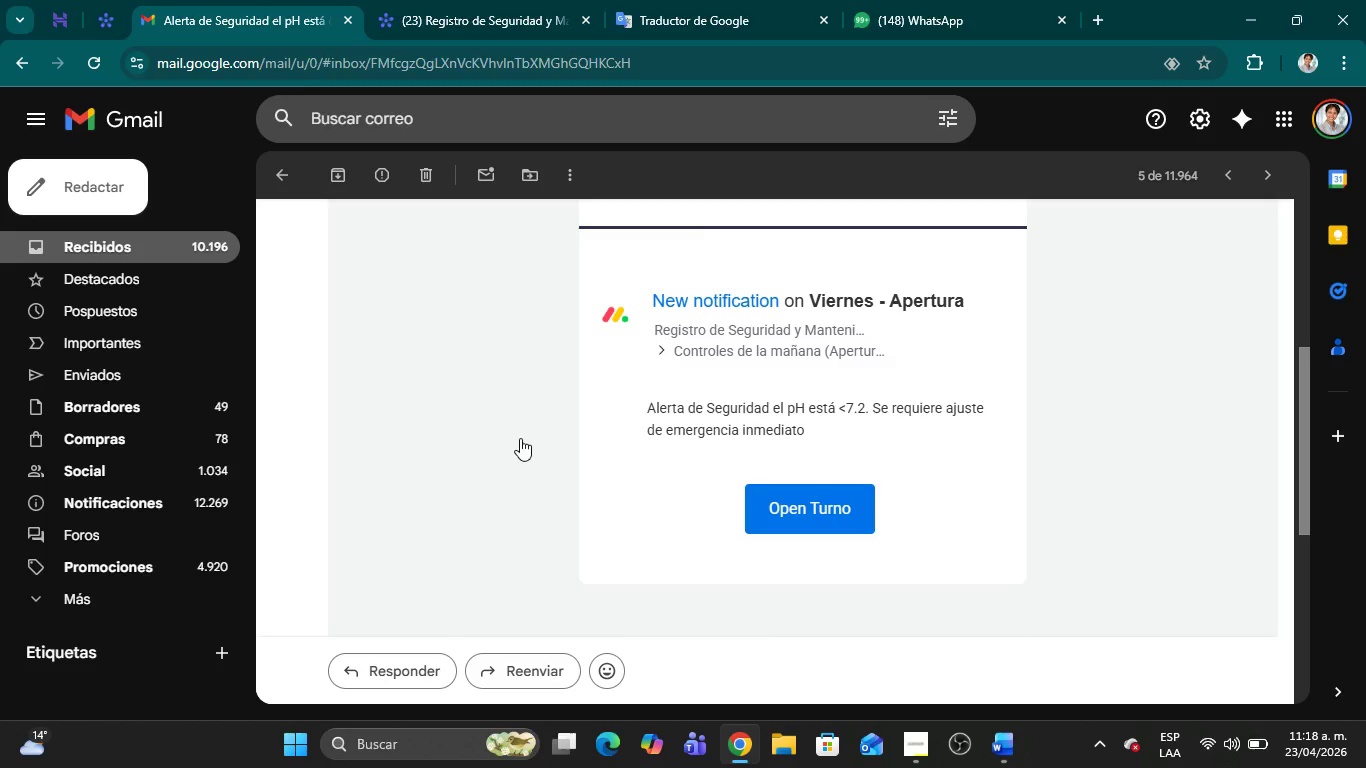 
scroll: coordinate [519, 438], scroll_direction: up, amount: 4.0
 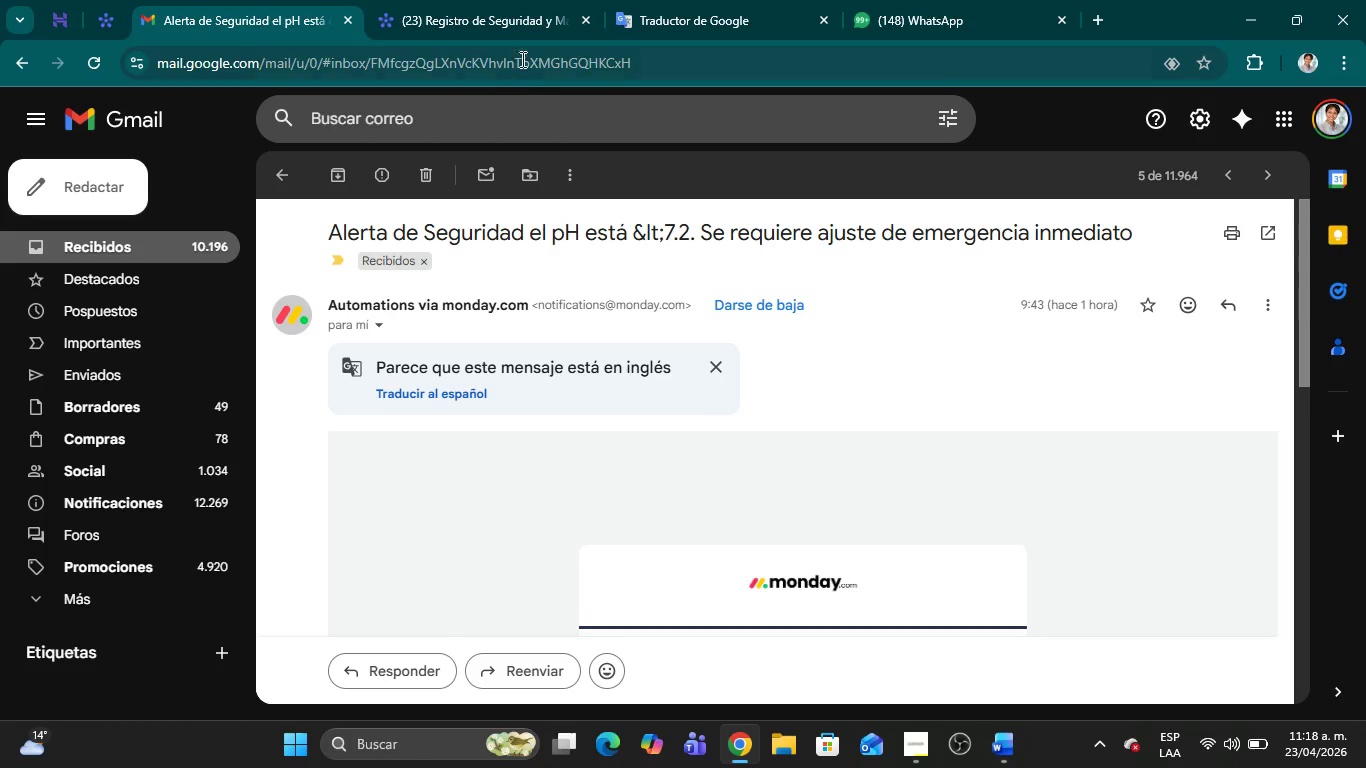 
left_click([447, 24])
 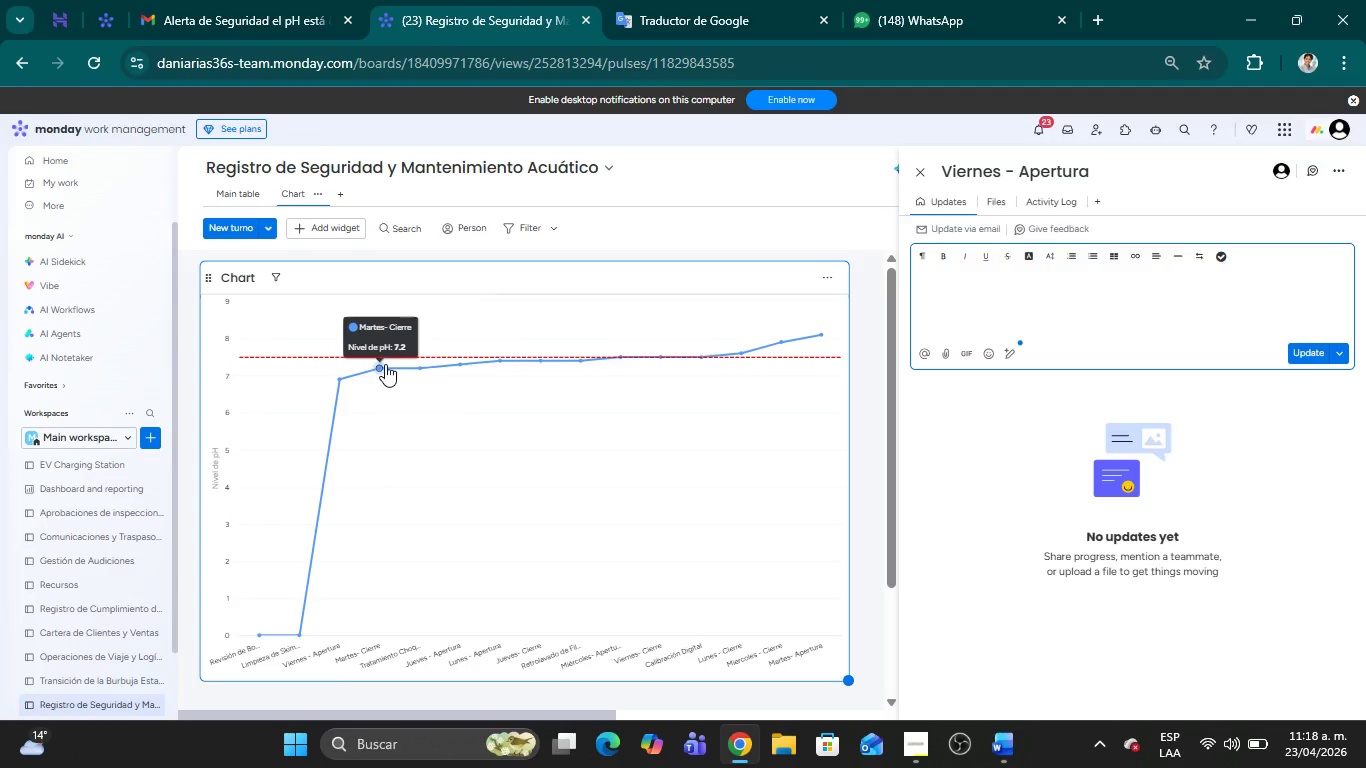 
key(Meta+Shift+MetaLeft)
 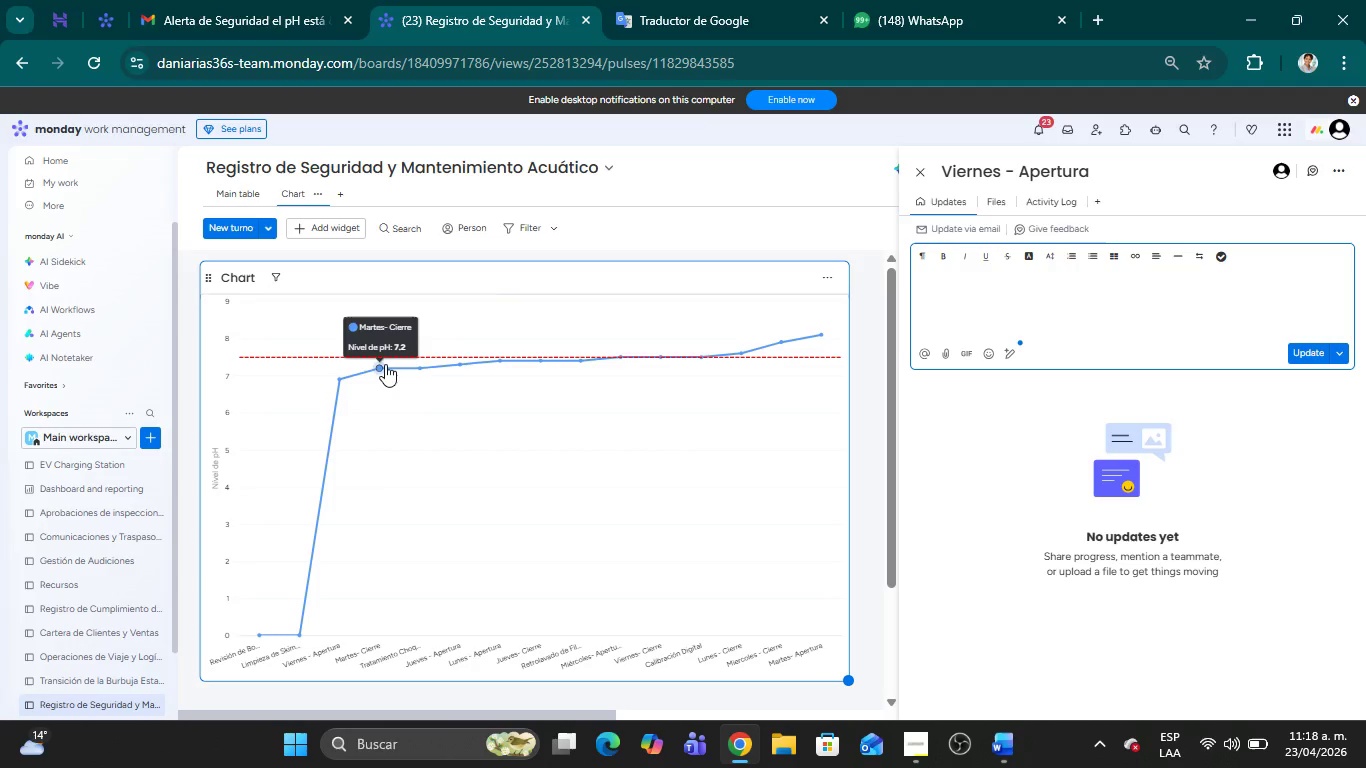 
key(Meta+Shift+S)
 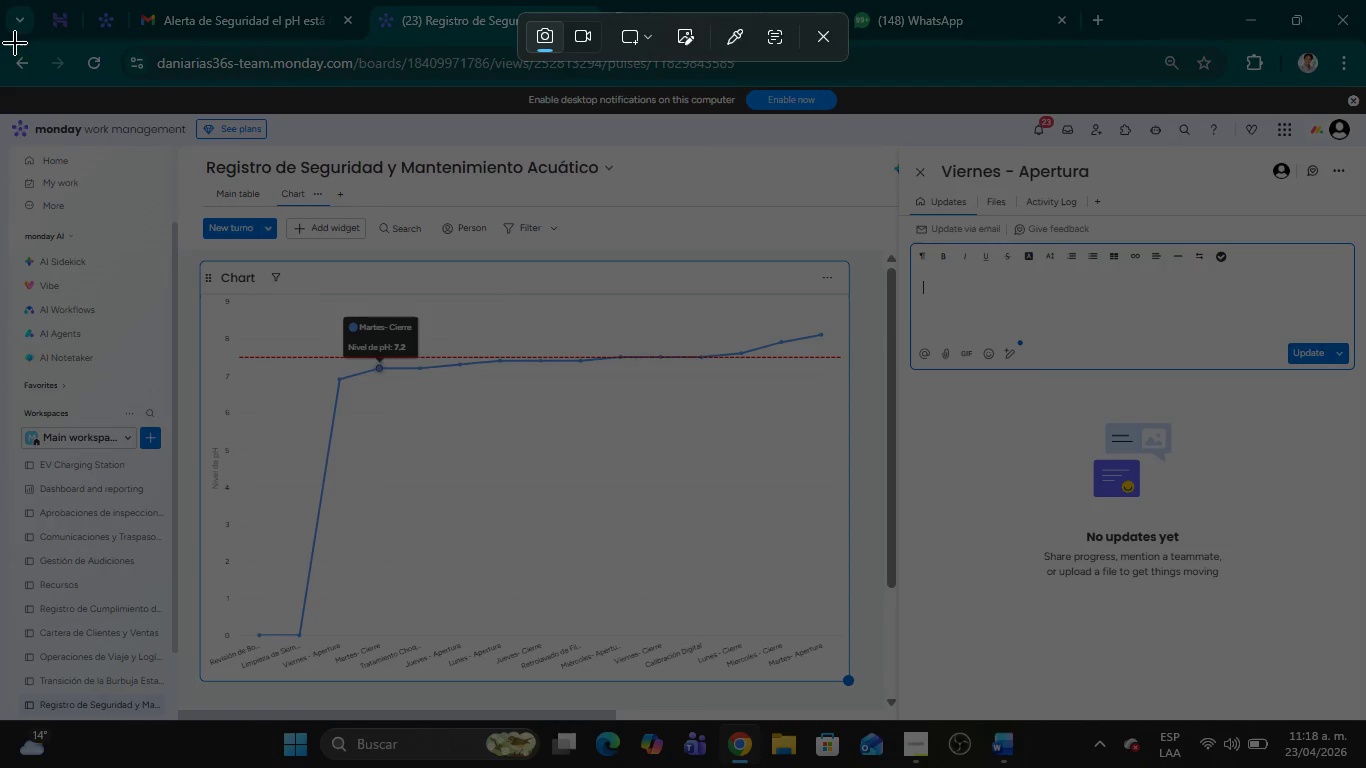 
left_click_drag(start_coordinate=[6, 38], to_coordinate=[1365, 767])
 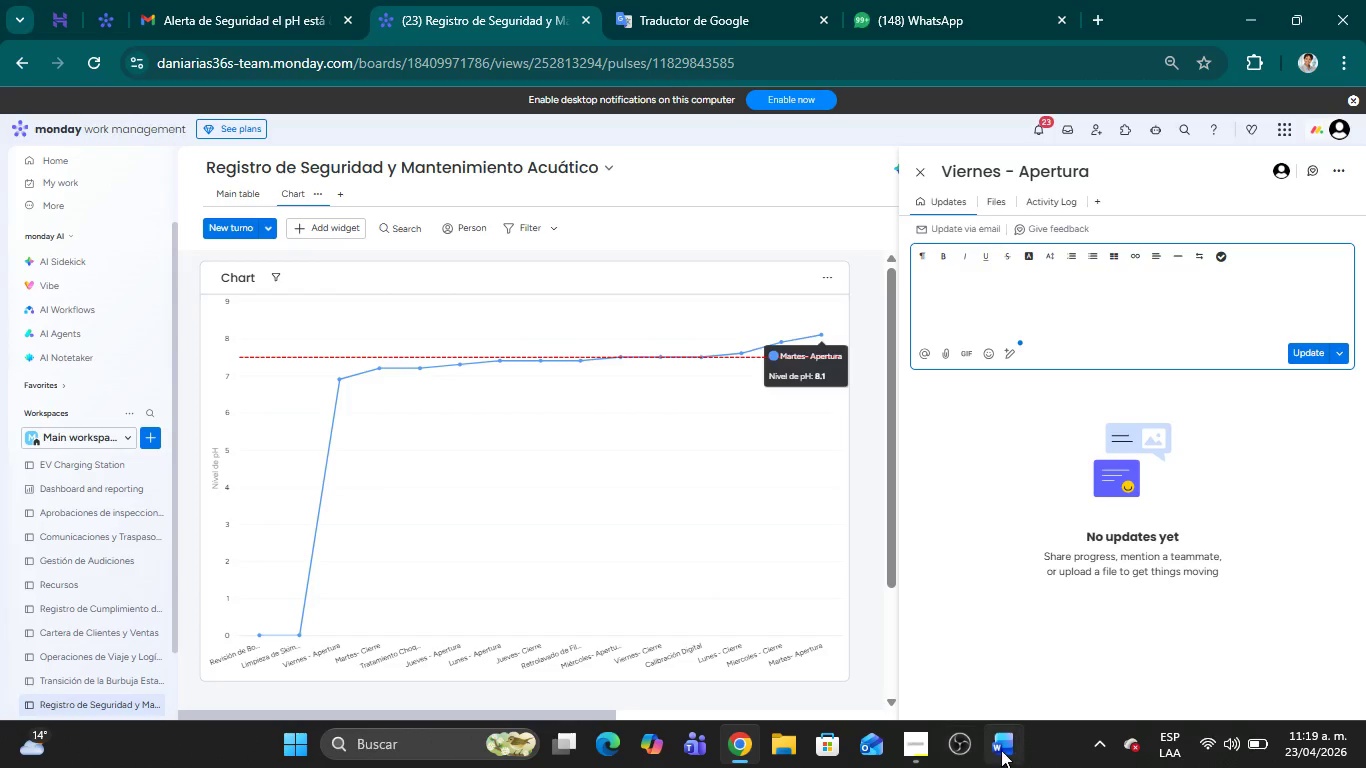 
left_click([1001, 750])
 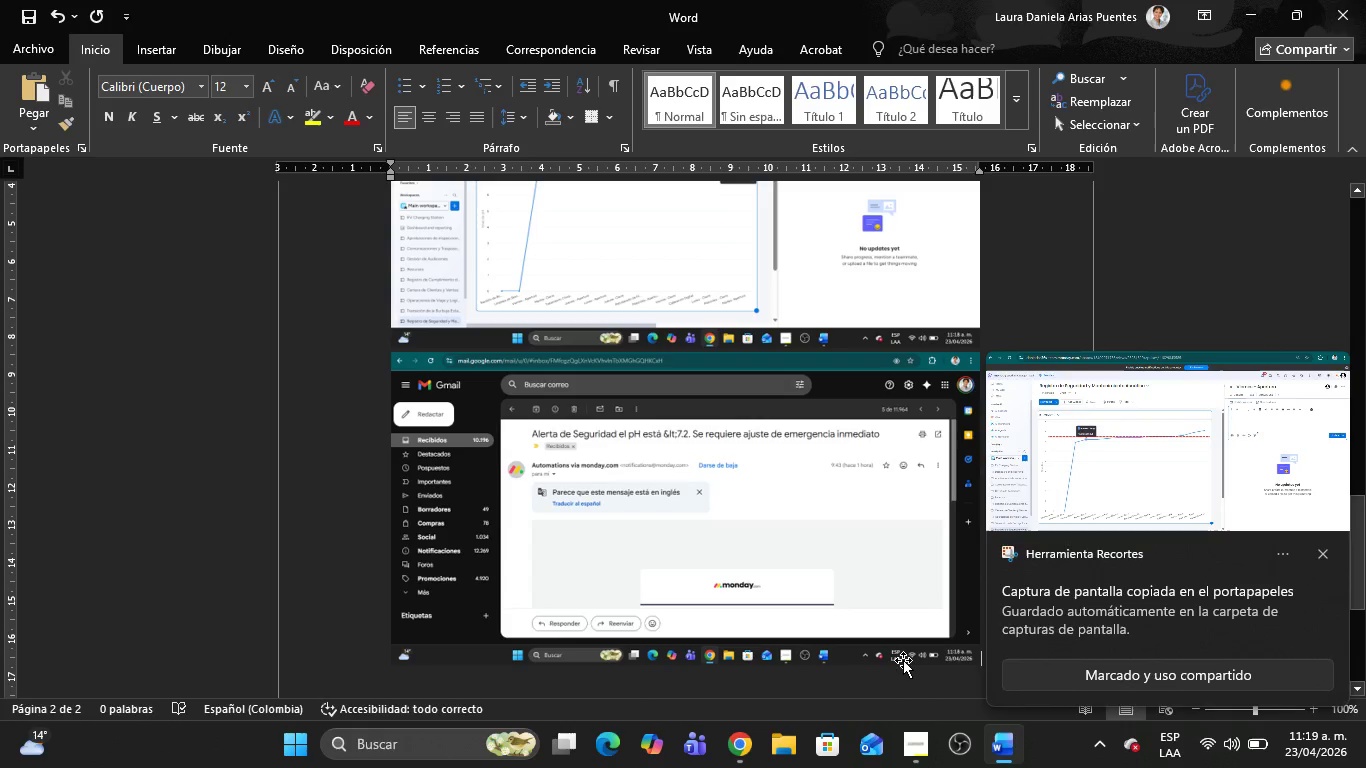 
key(Control+V)
 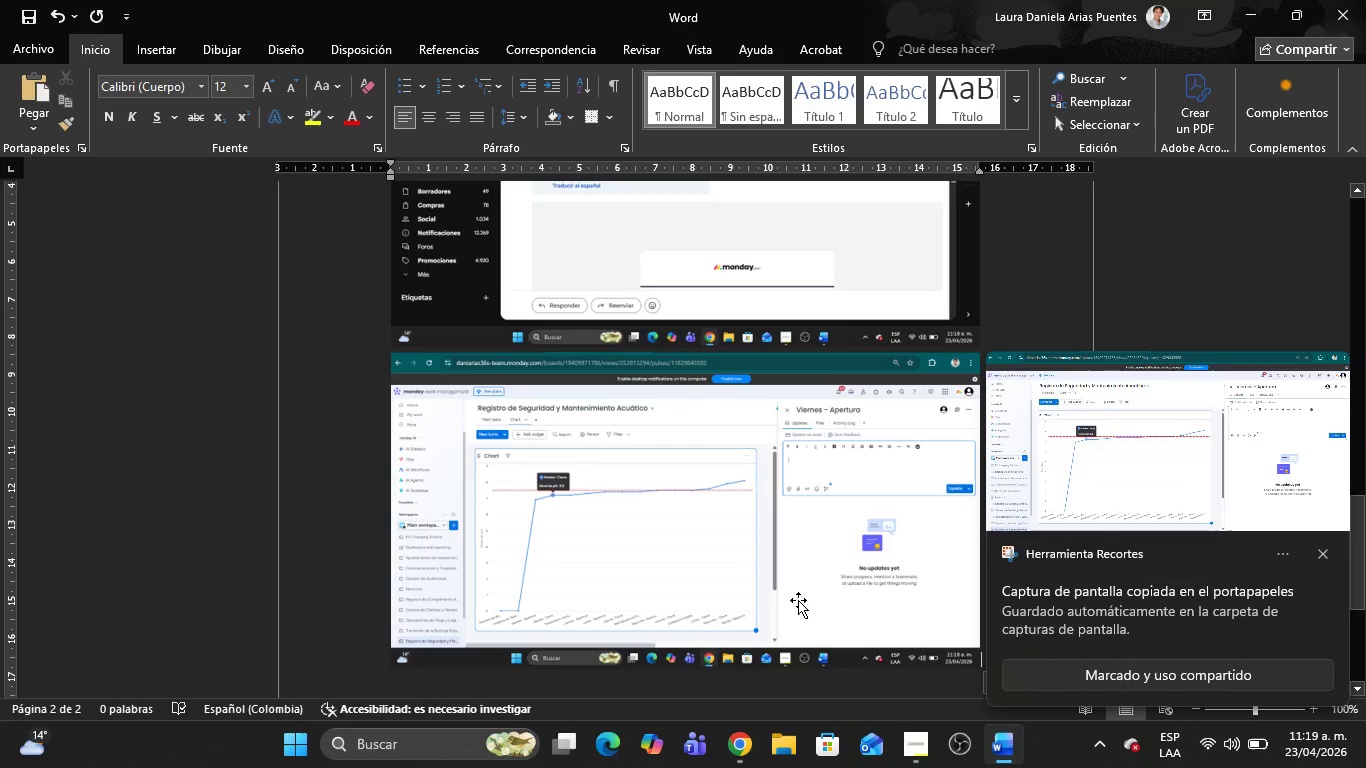 
wait(5.98)
 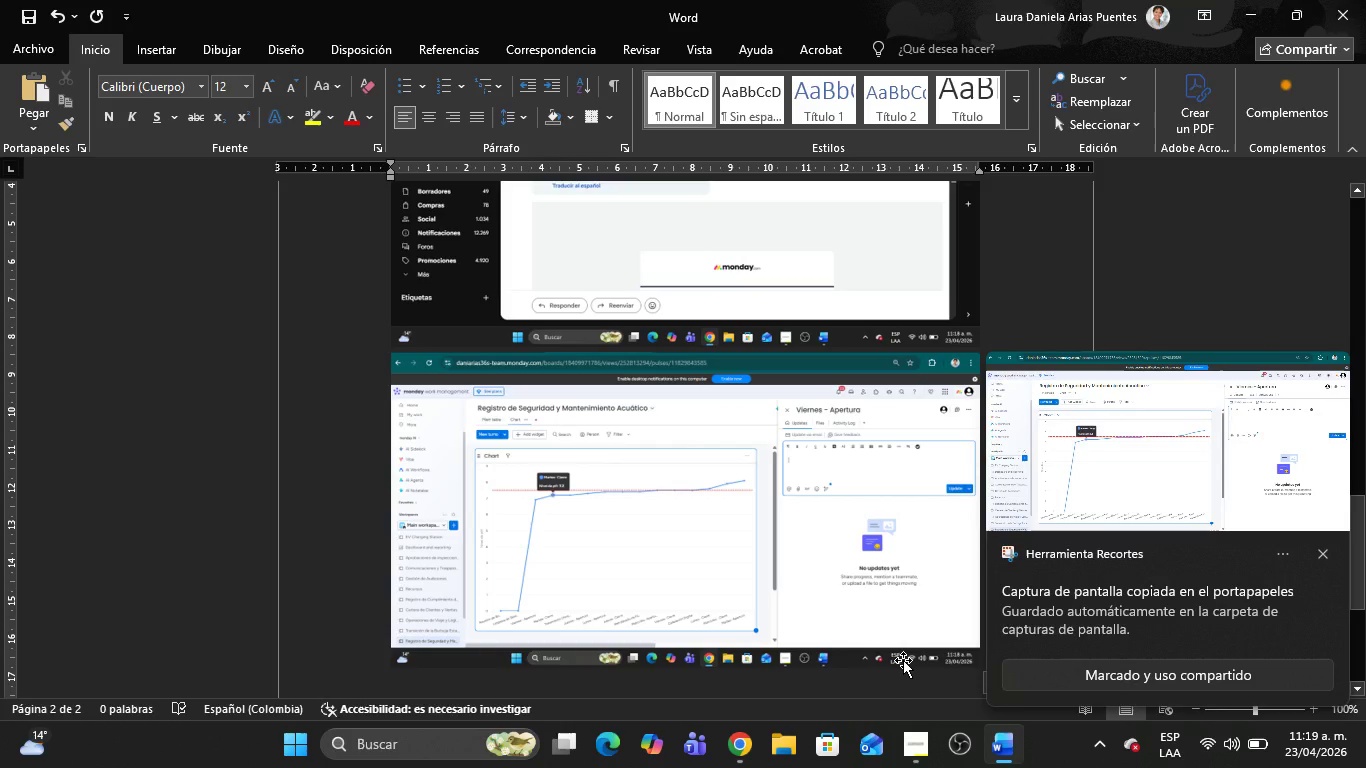 
scroll: coordinate [754, 497], scroll_direction: up, amount: 36.0
 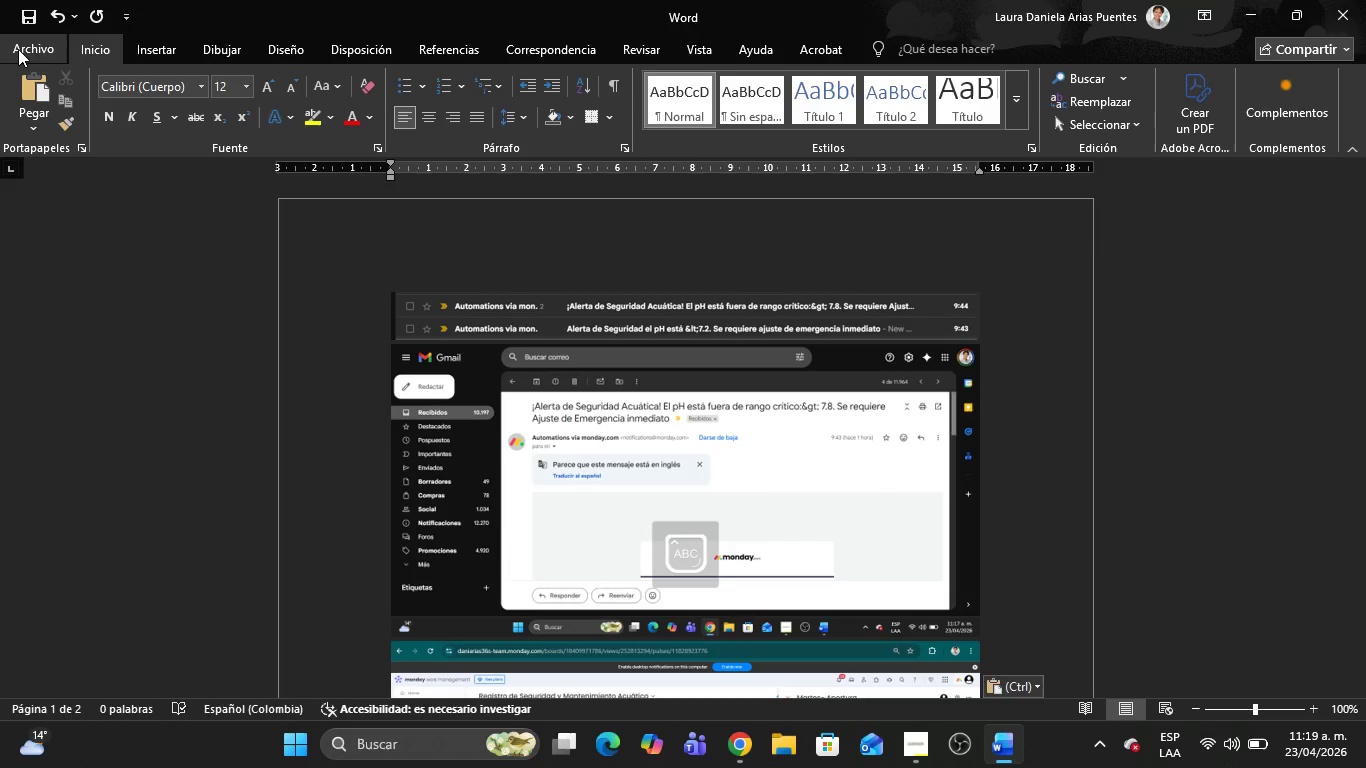 
left_click([18, 49])
 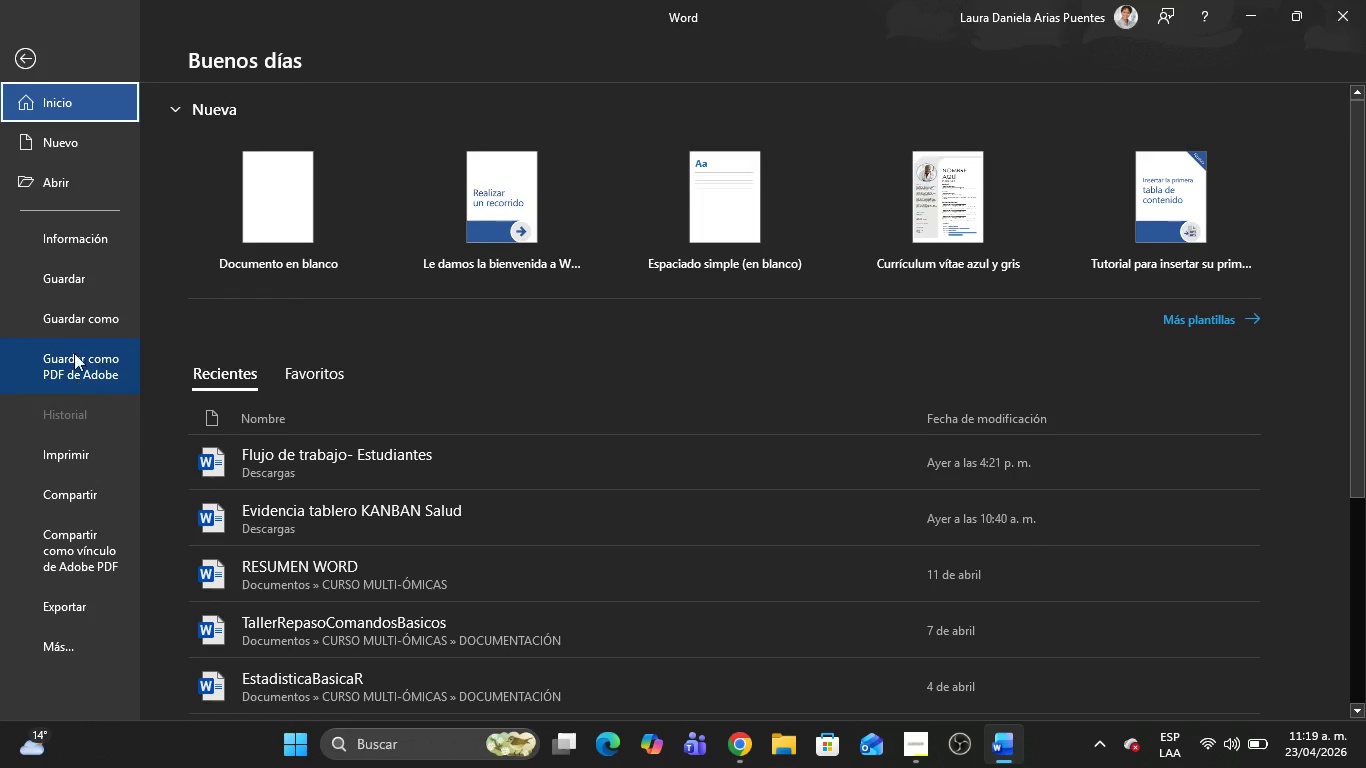 
left_click([74, 328])
 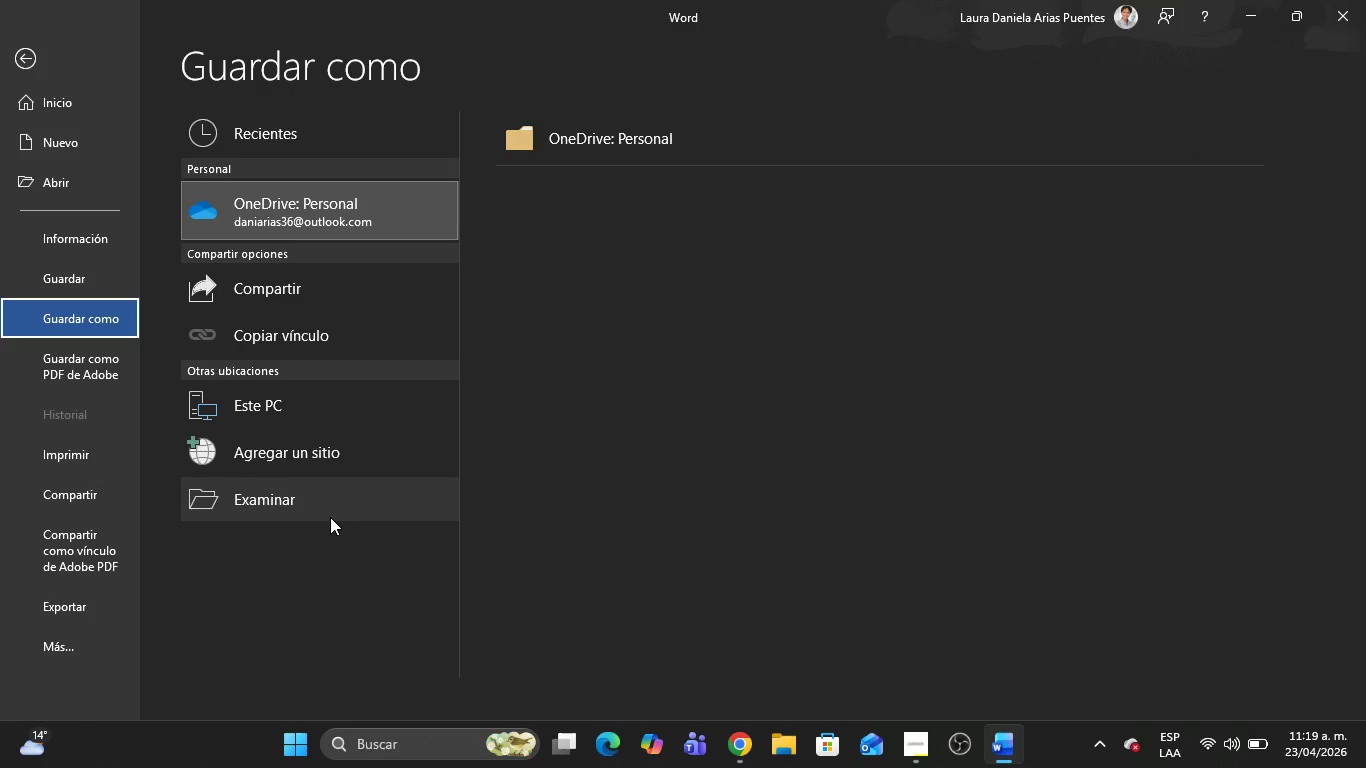 
left_click([314, 498])
 